 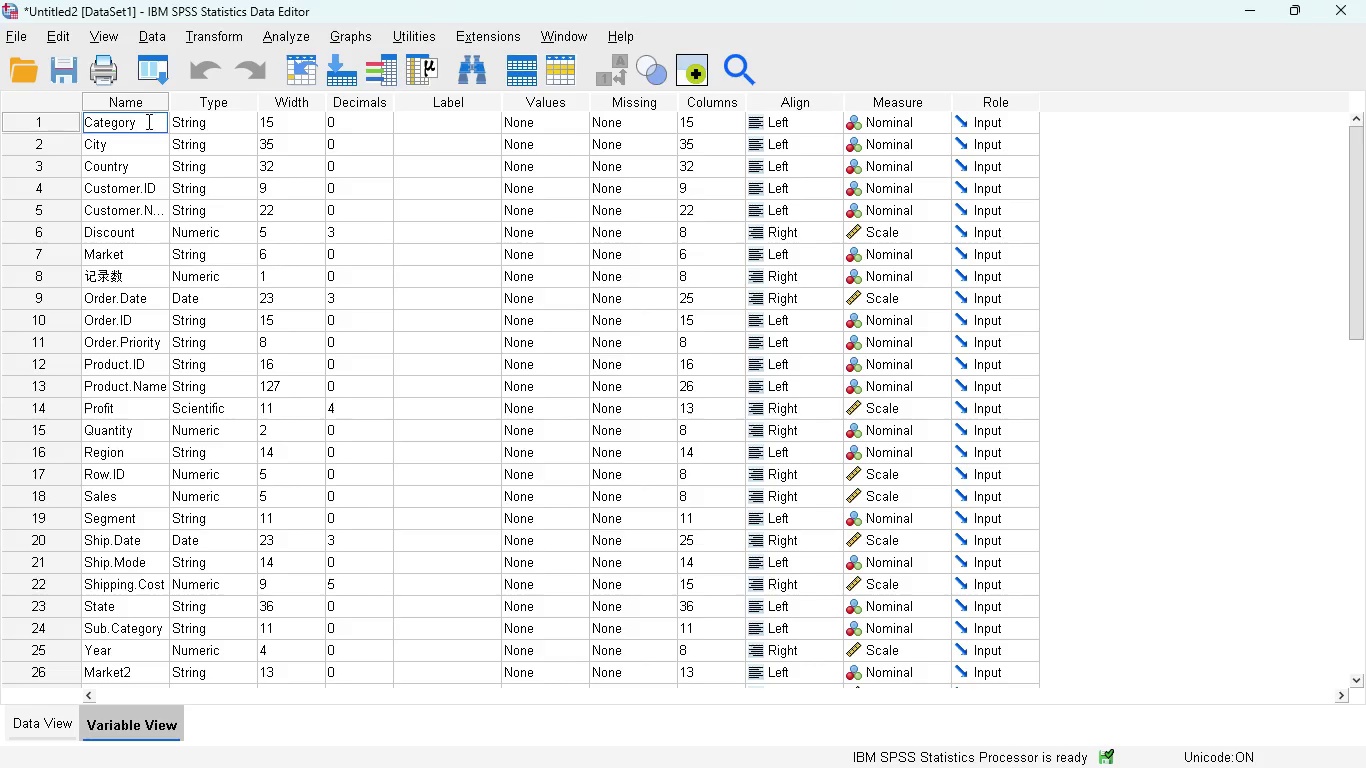 
hold_key(key=Backspace, duration=0.81)
 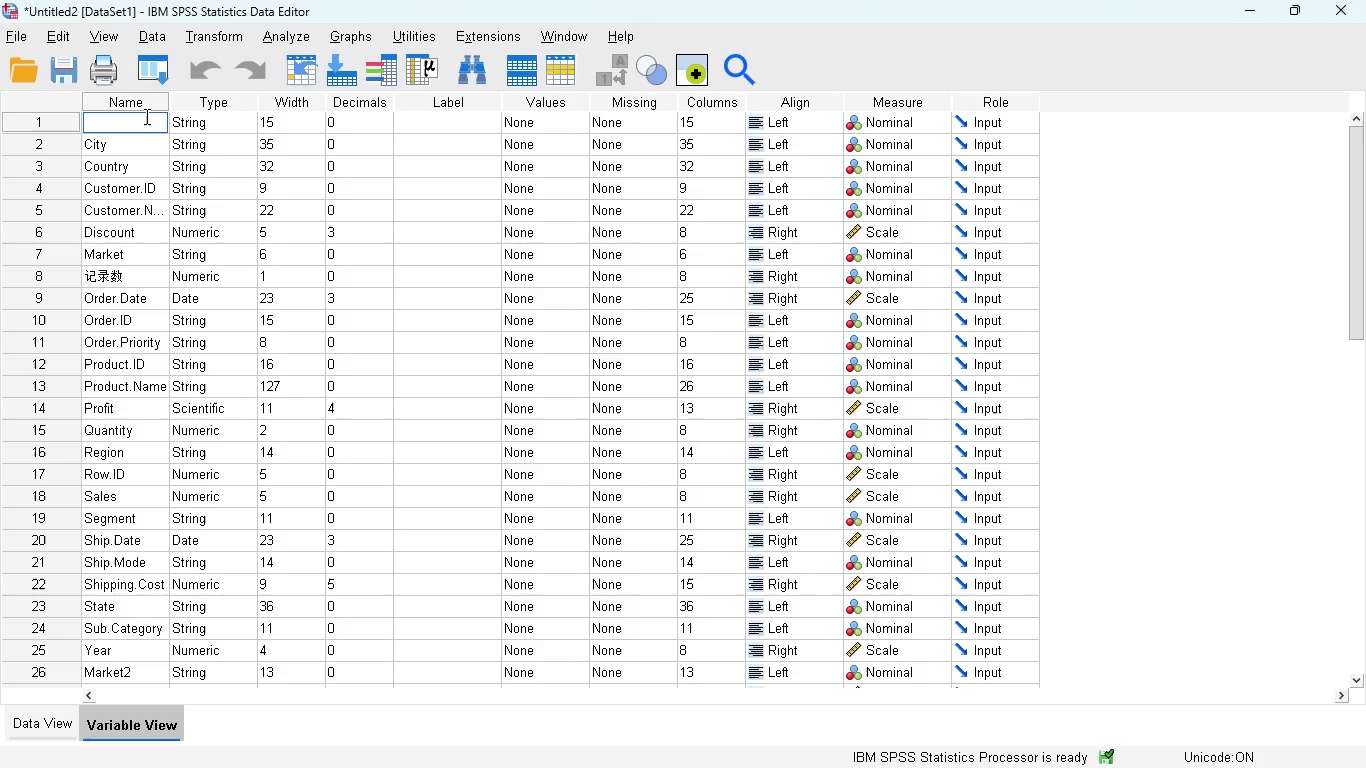 
type(signage)
 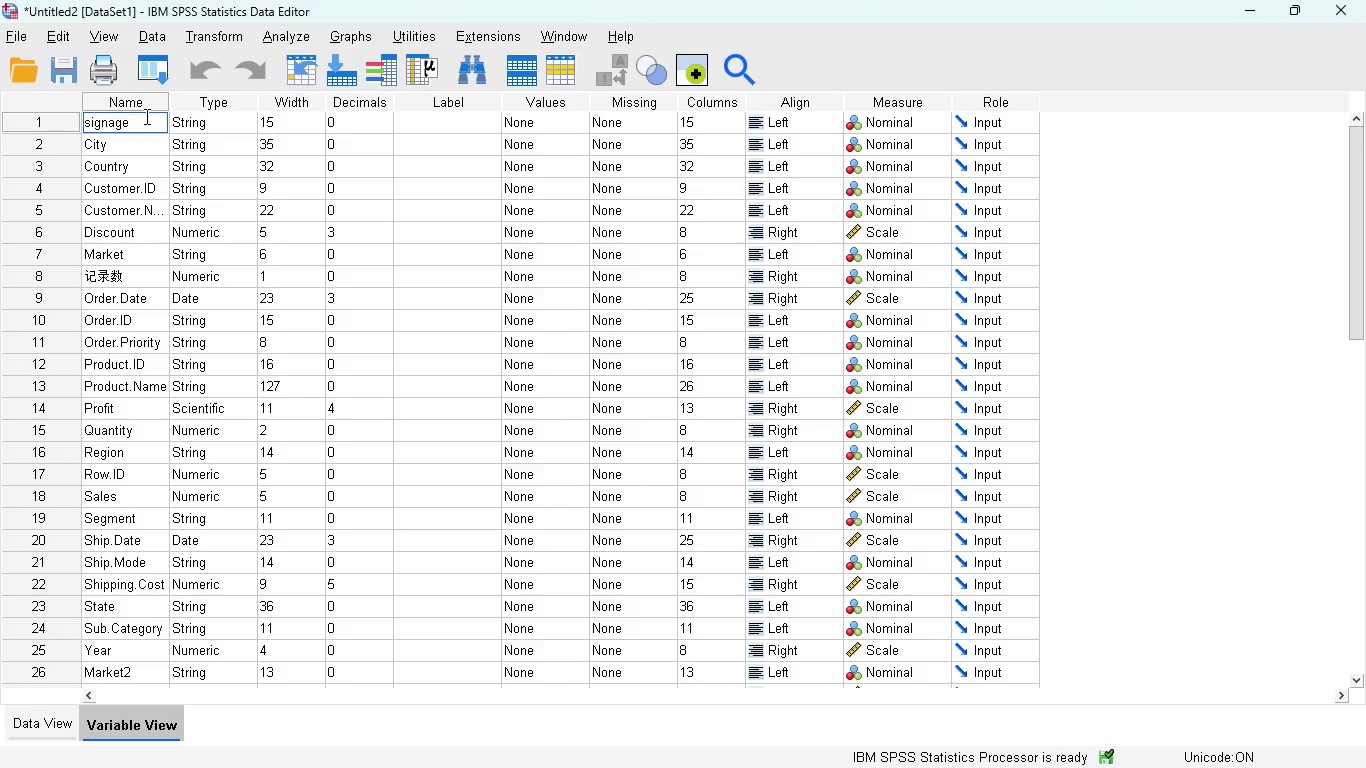 
type(_type)
 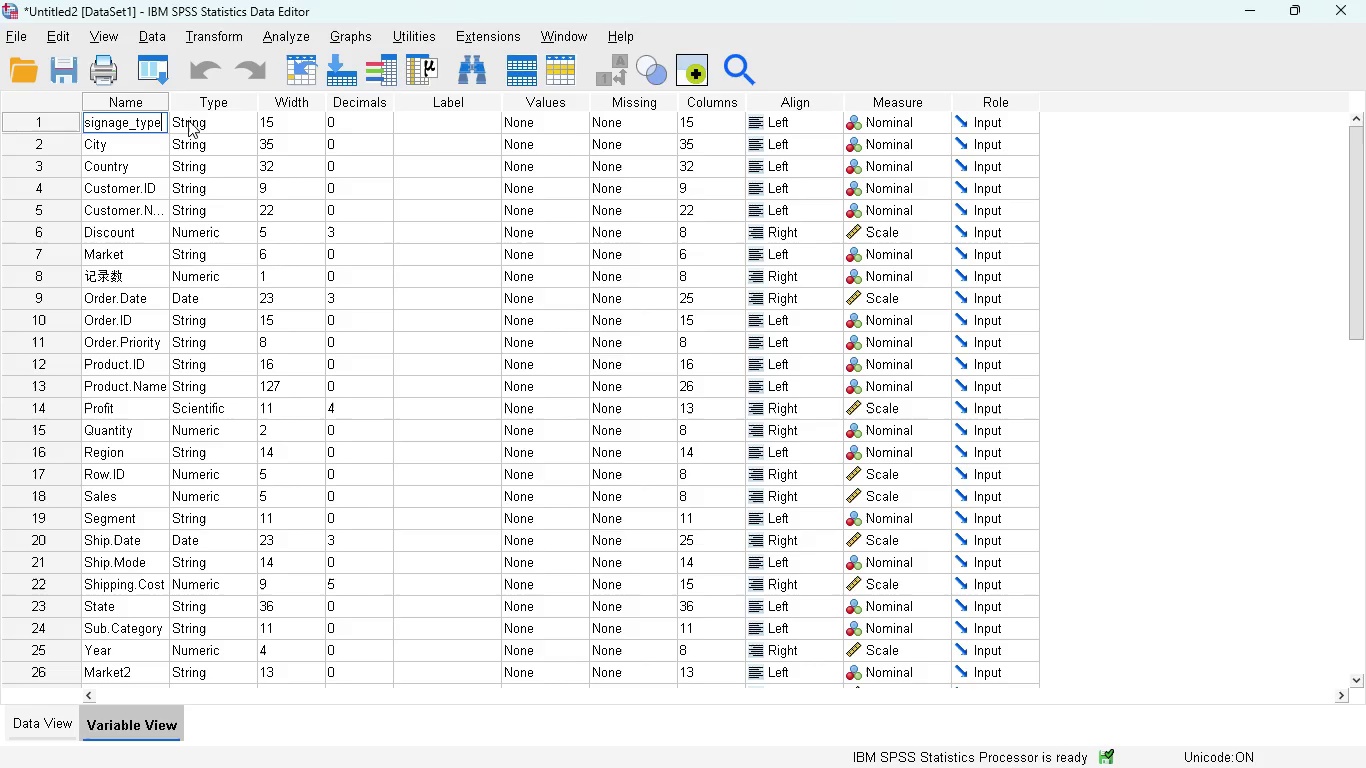 
wait(5.81)
 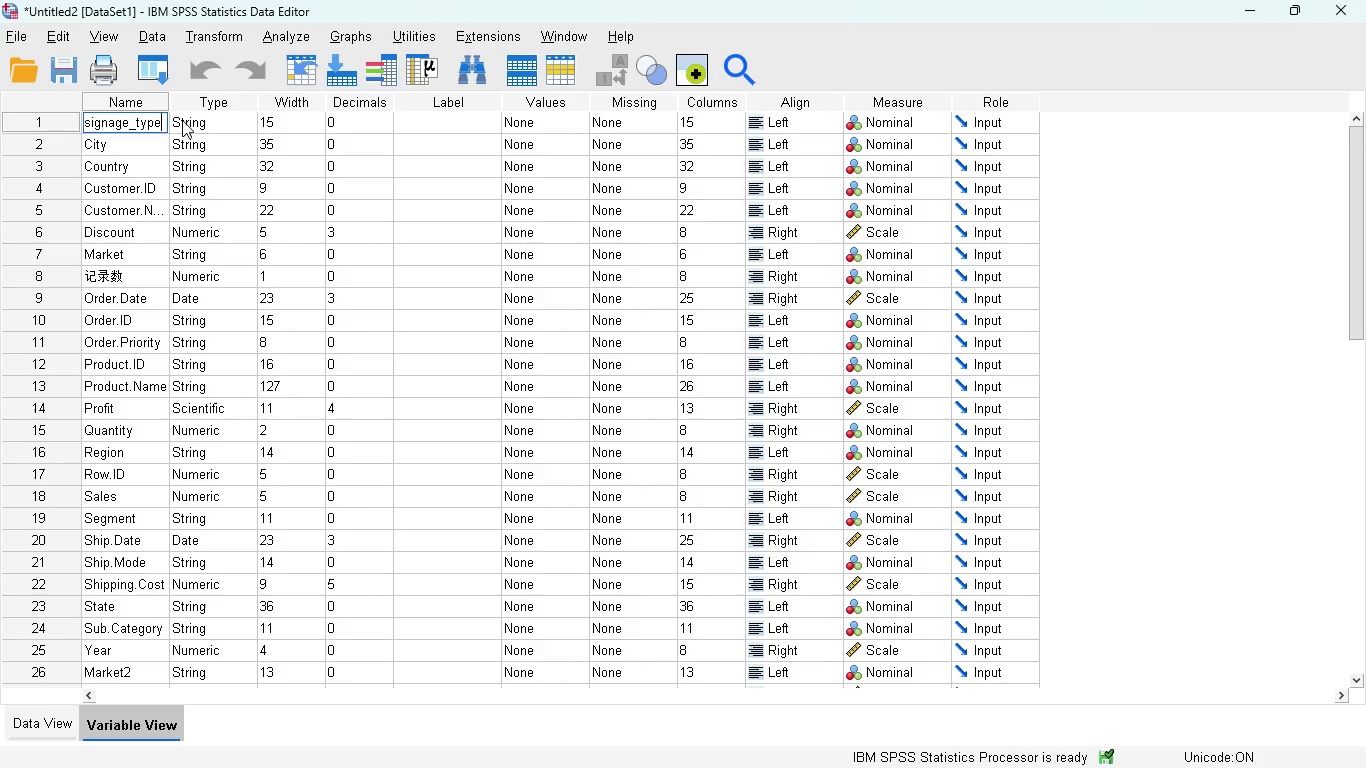 
left_click([411, 123])
 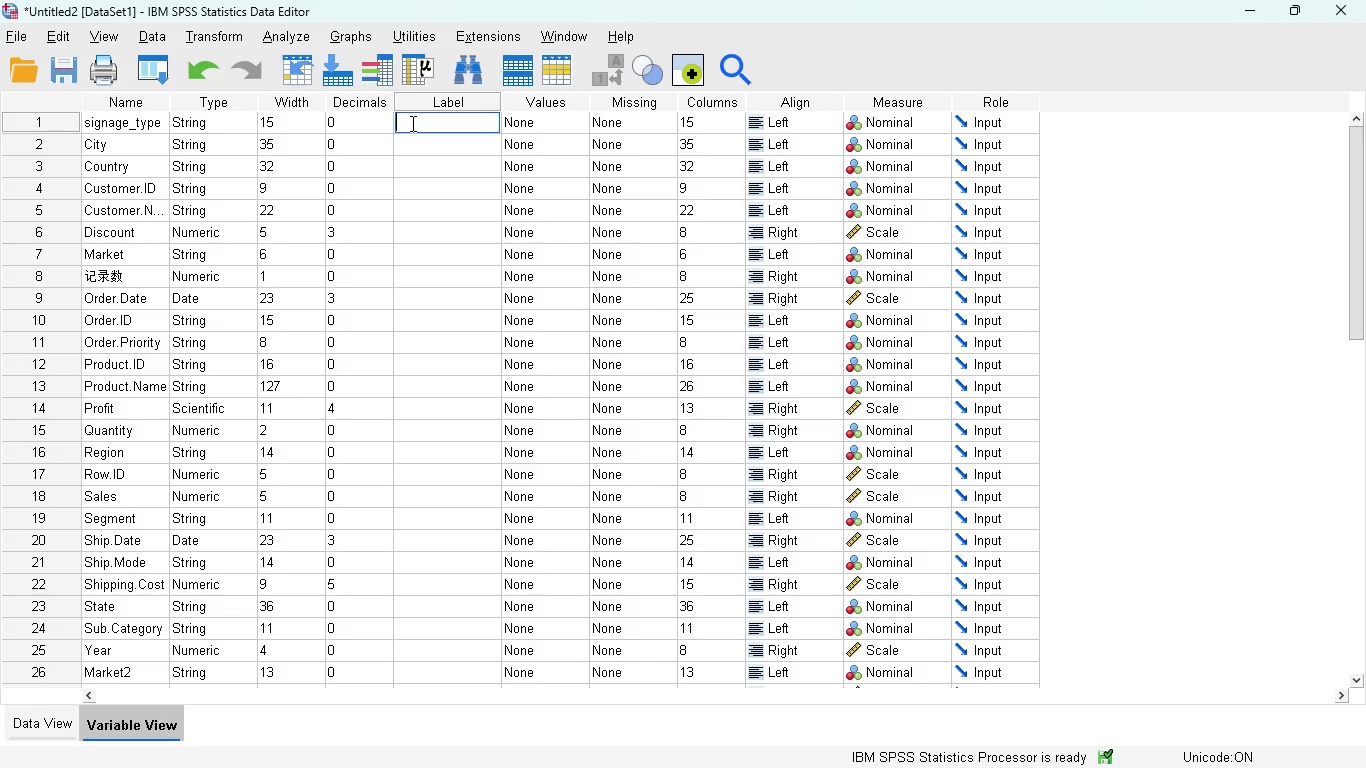 
type(Type of Signage Product)
 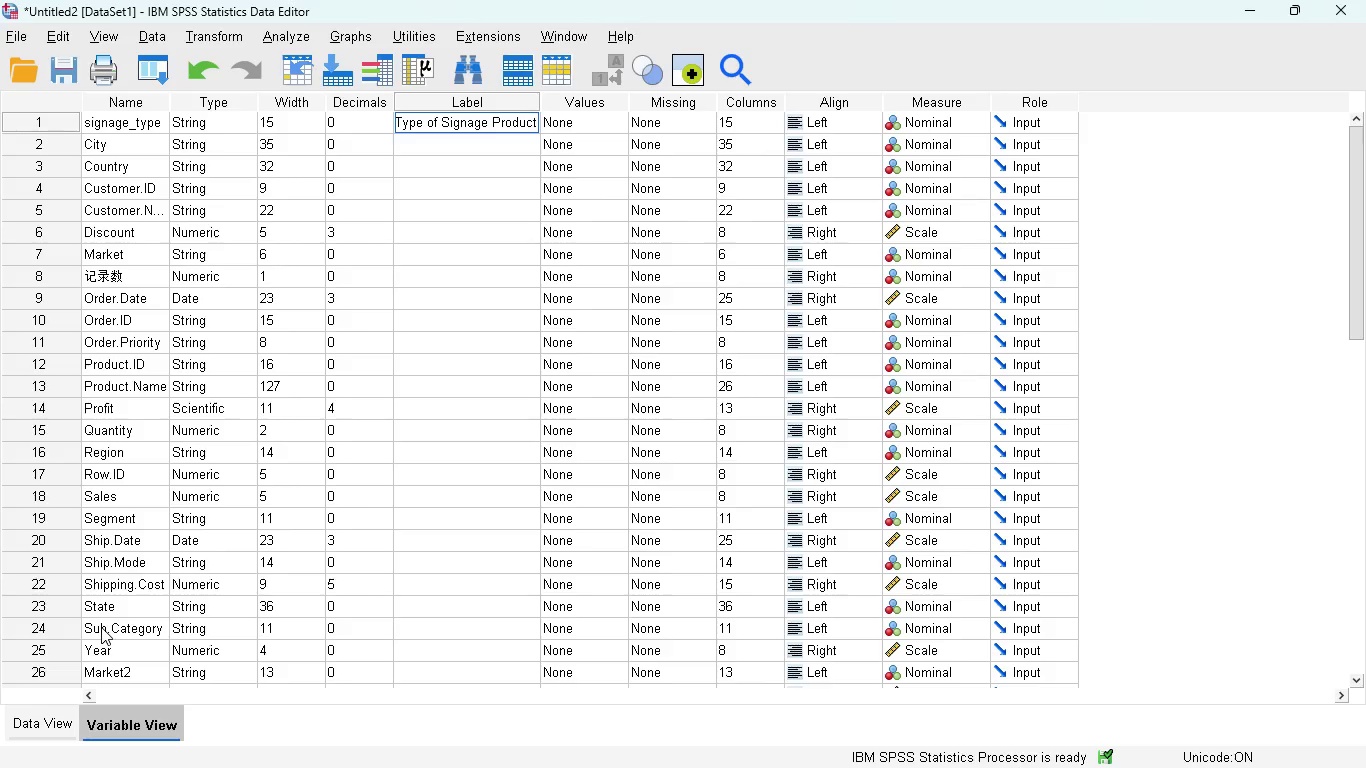 
wait(20.14)
 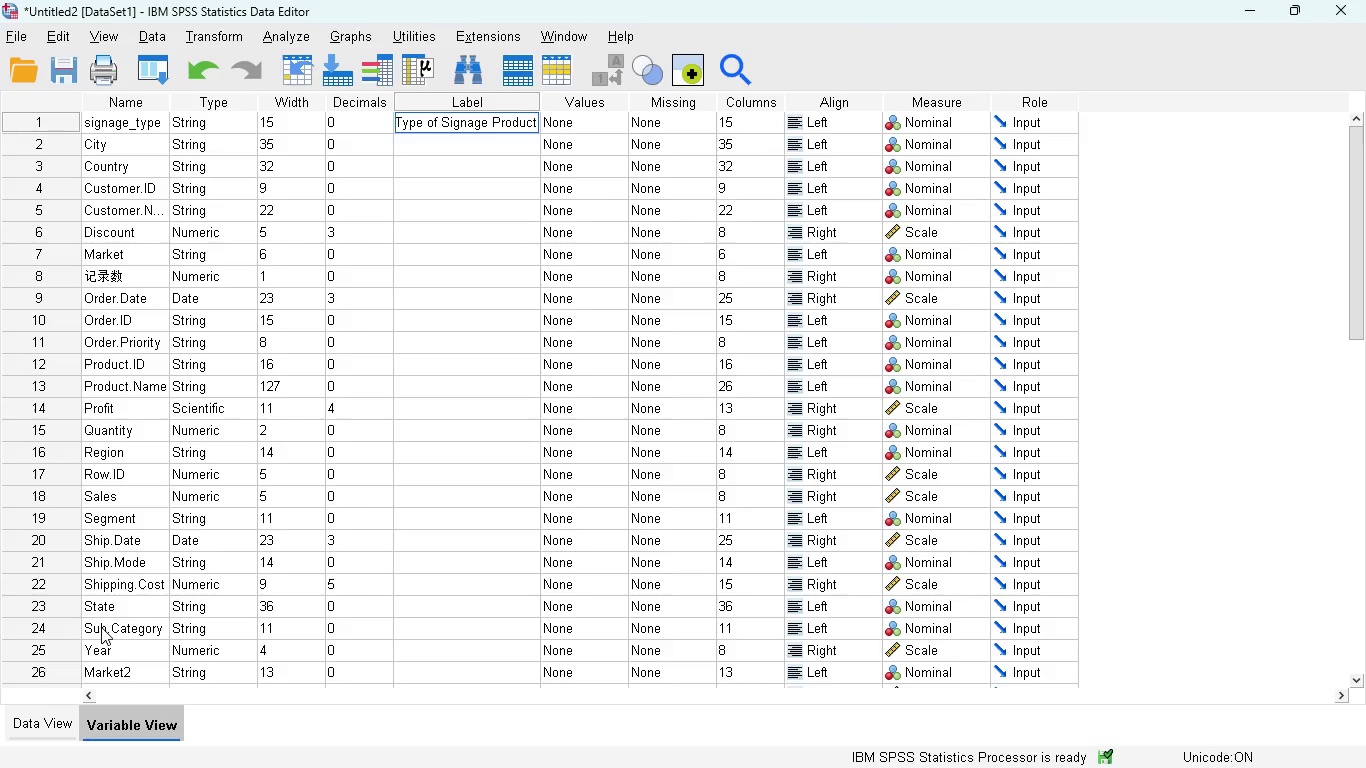 
left_click([44, 726])
 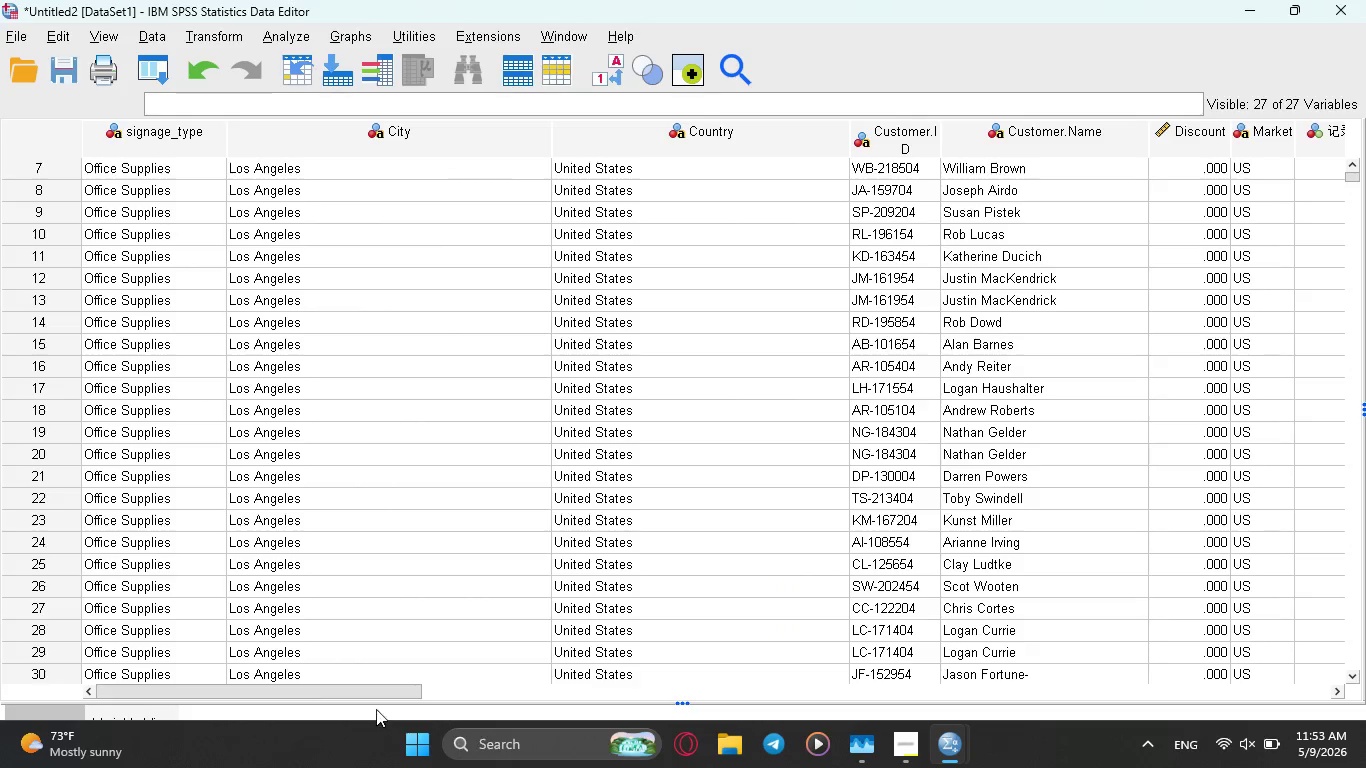 
left_click_drag(start_coordinate=[361, 687], to_coordinate=[980, 569])
 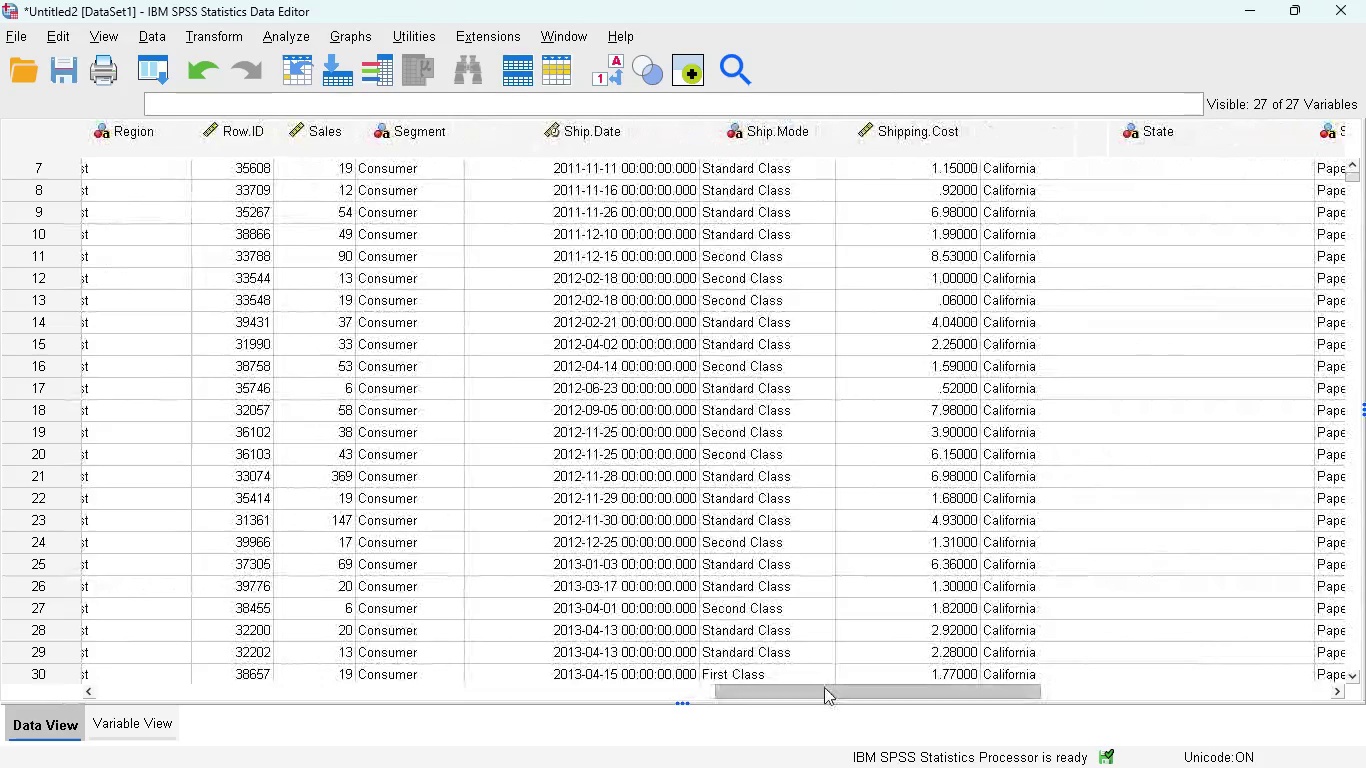 
left_click_drag(start_coordinate=[822, 689], to_coordinate=[928, 679])
 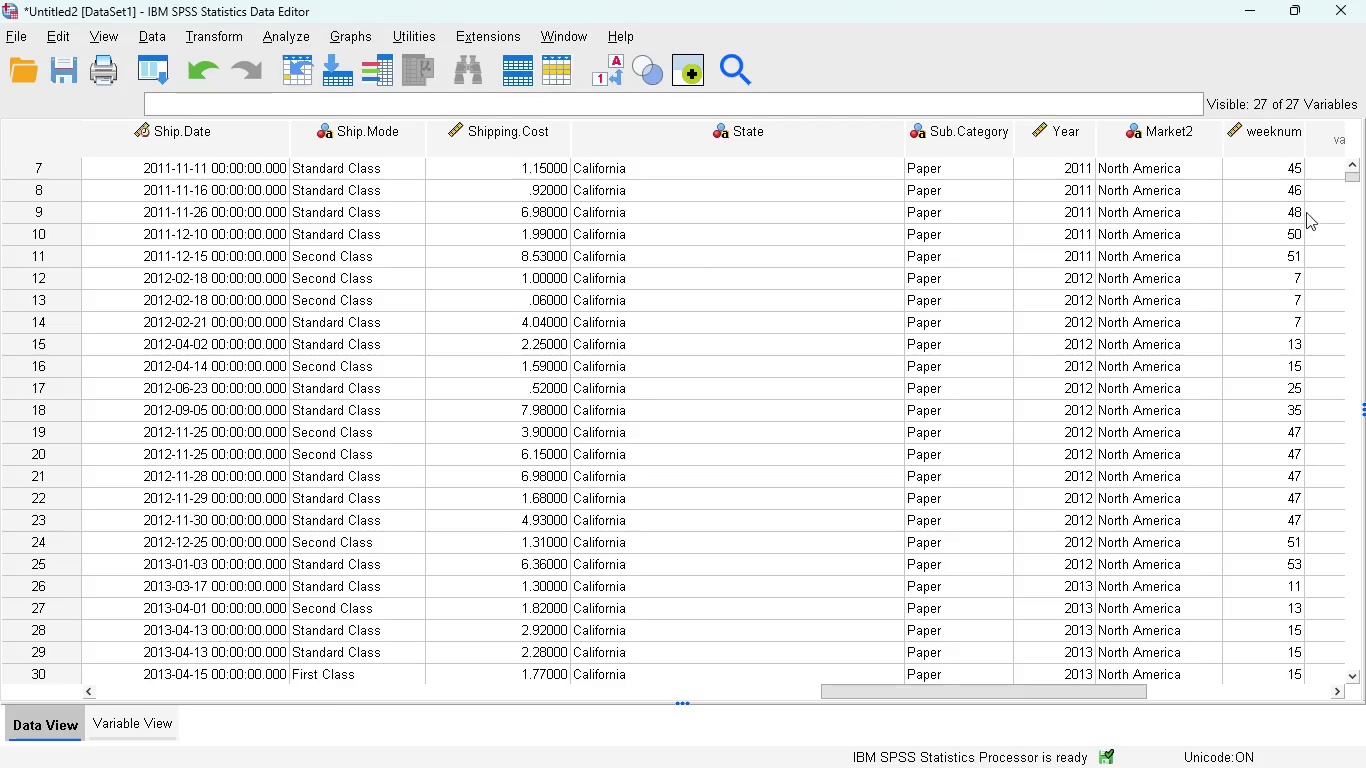 
left_click_drag(start_coordinate=[1355, 173], to_coordinate=[1358, 186])
 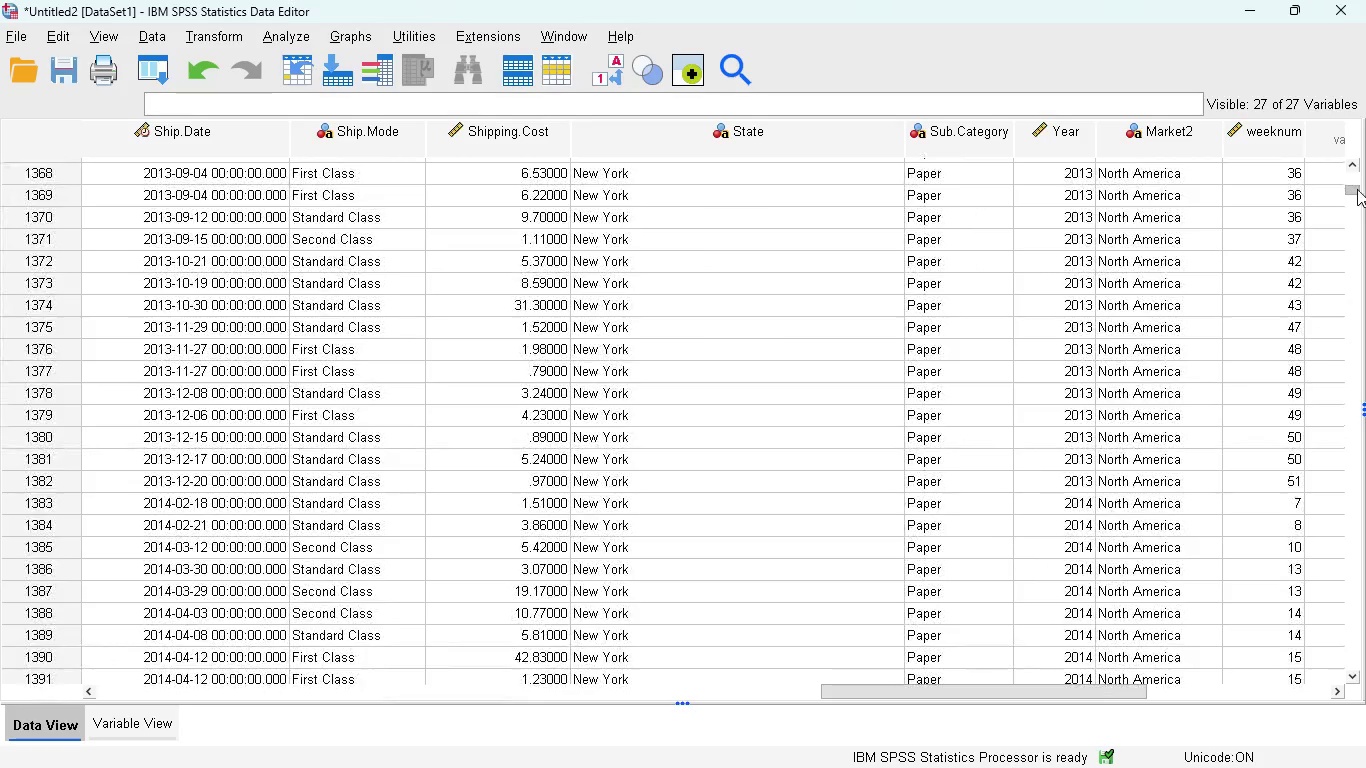 
left_click_drag(start_coordinate=[1357, 188], to_coordinate=[1355, 255])
 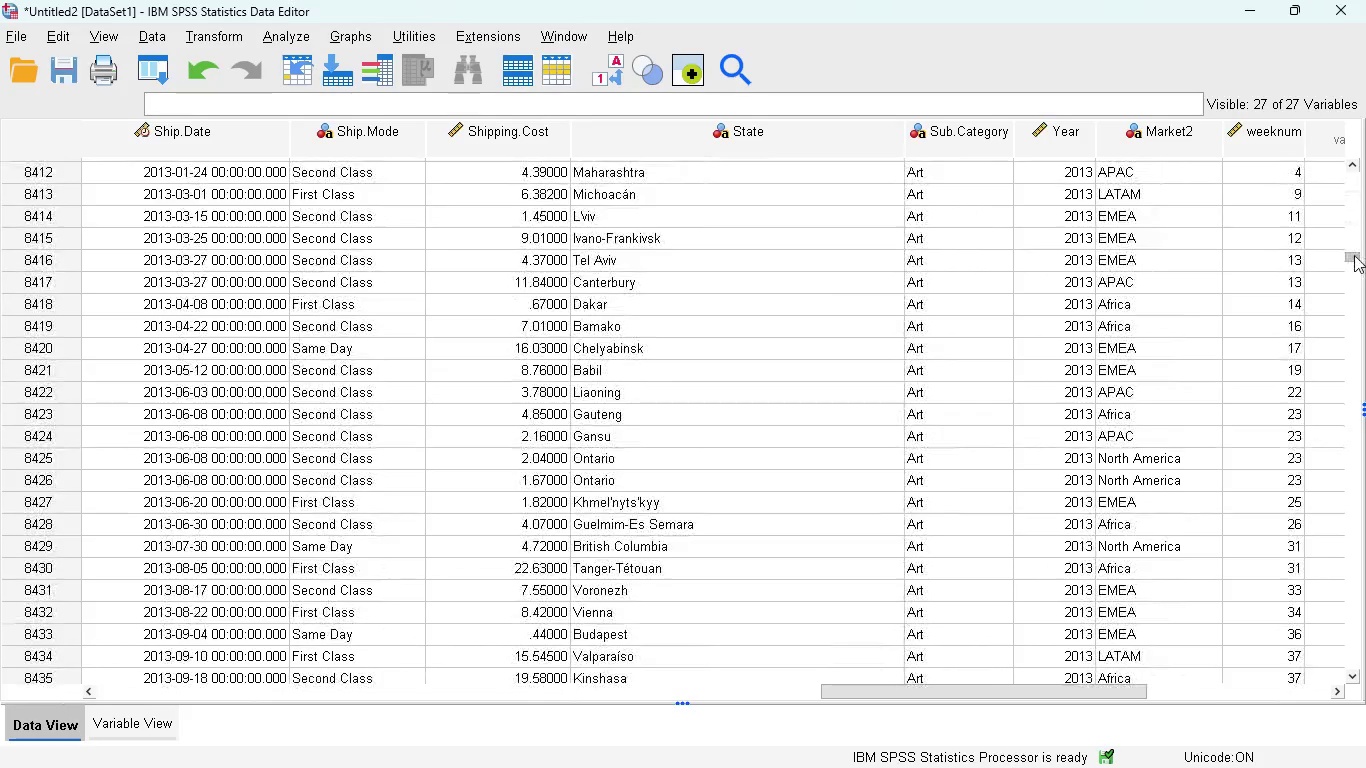 
left_click_drag(start_coordinate=[1354, 255], to_coordinate=[1358, 302])
 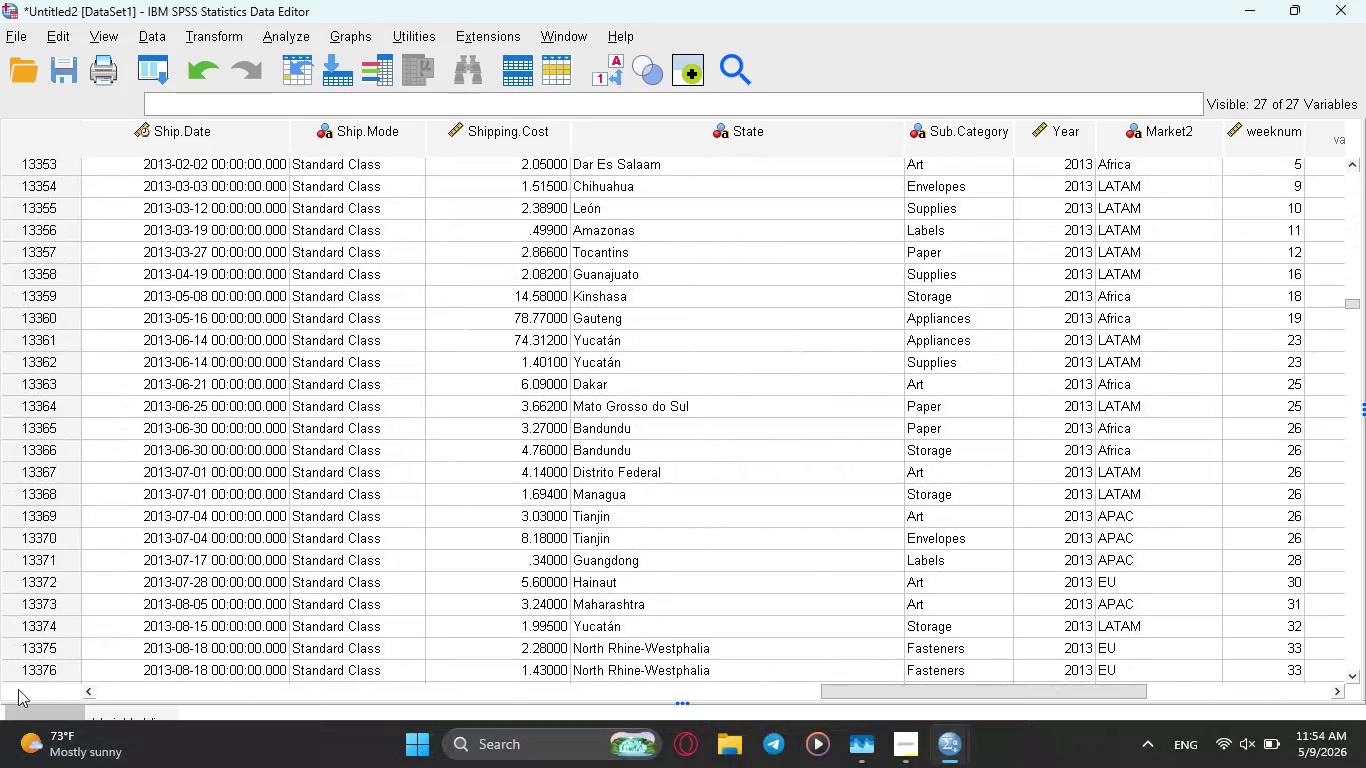 
left_click([119, 726])
 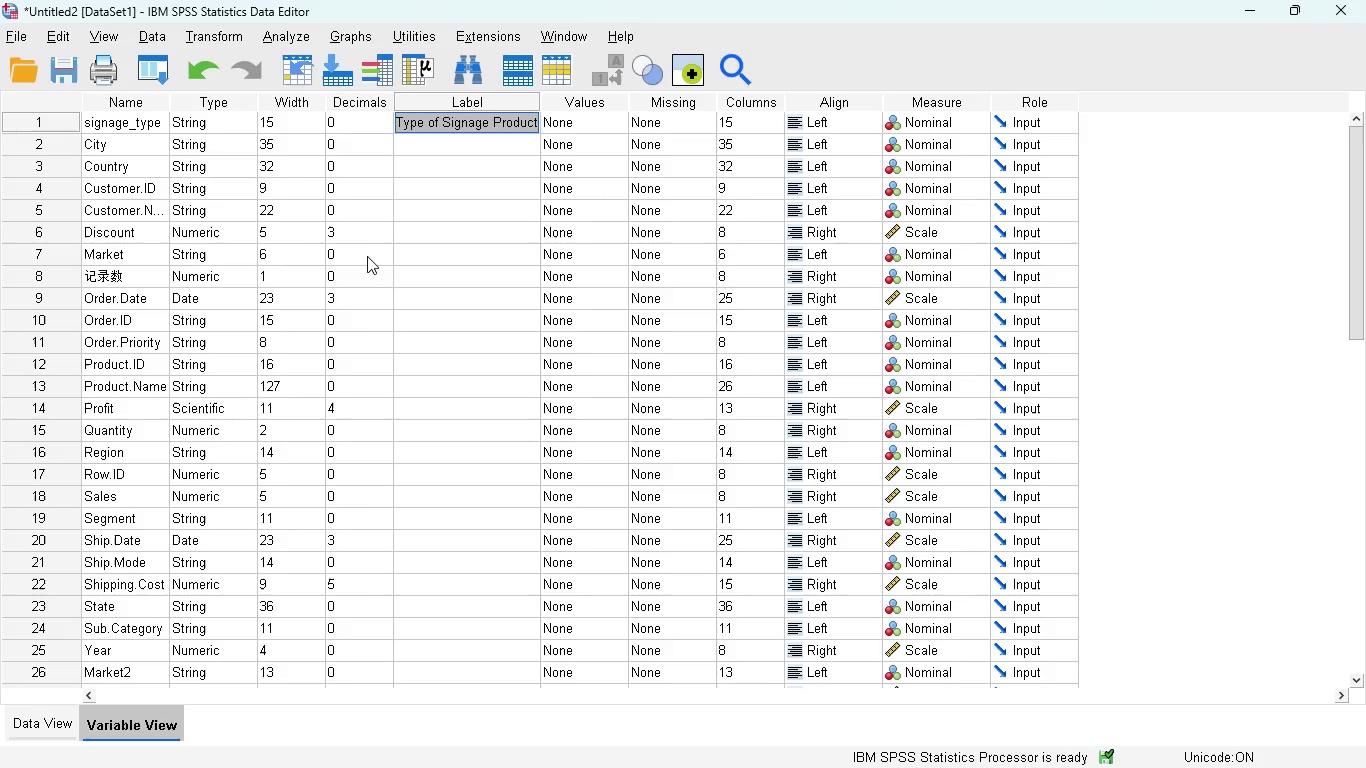 
wait(43.12)
 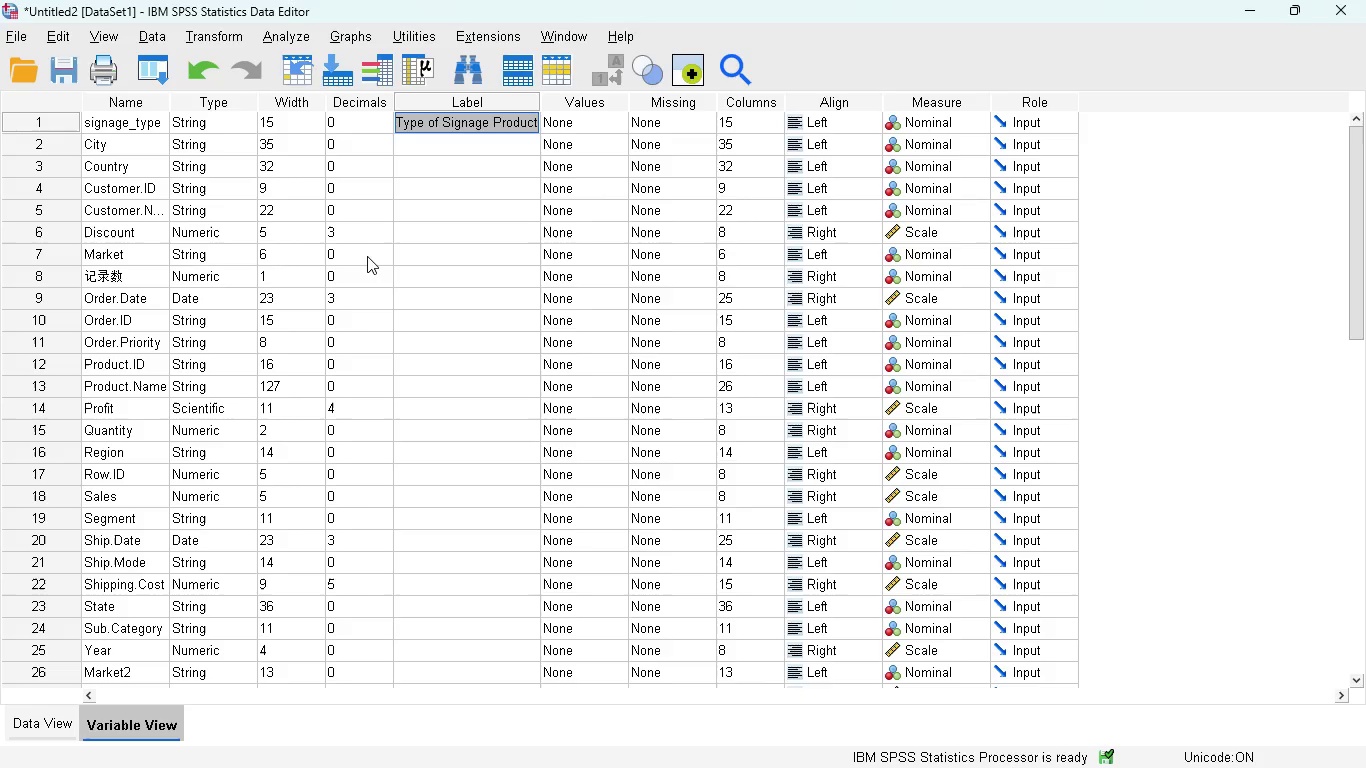 
left_click([117, 629])
 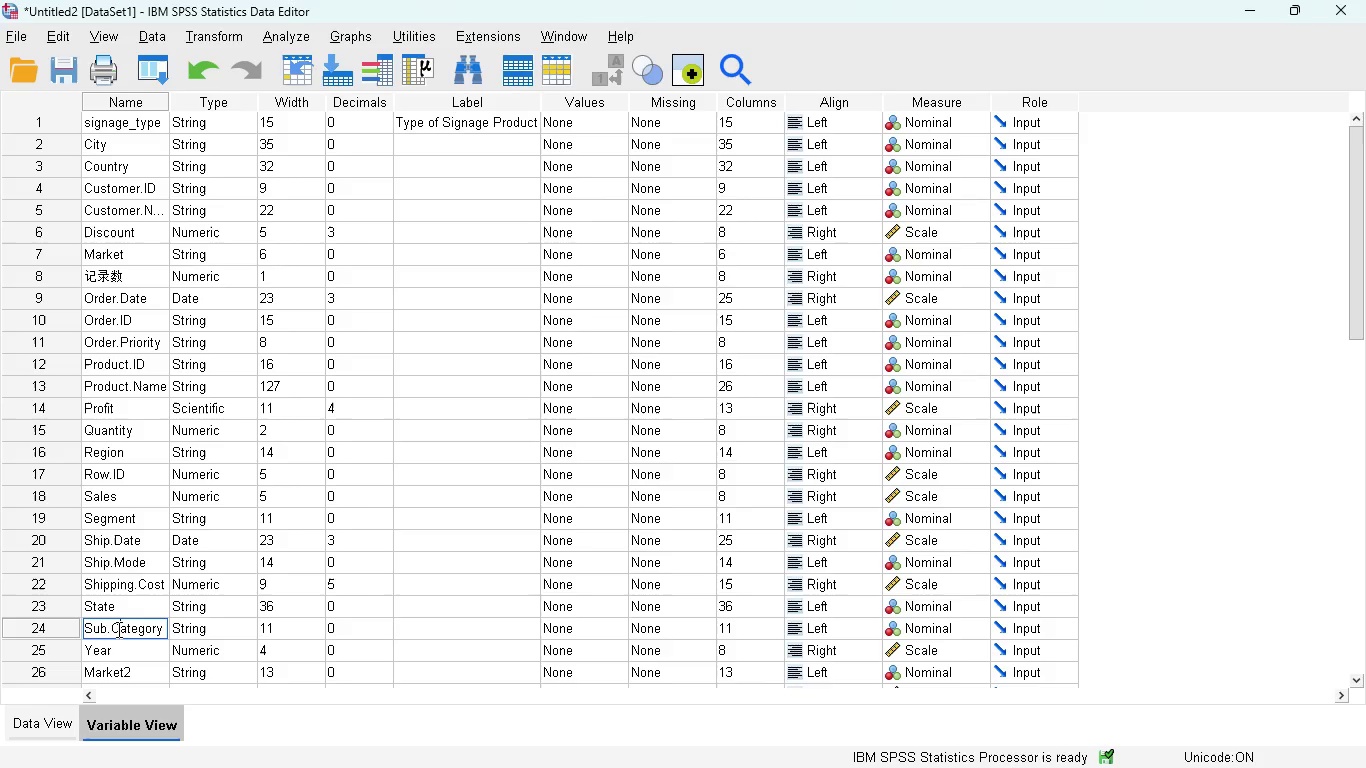 
key(Control+ControlLeft)
 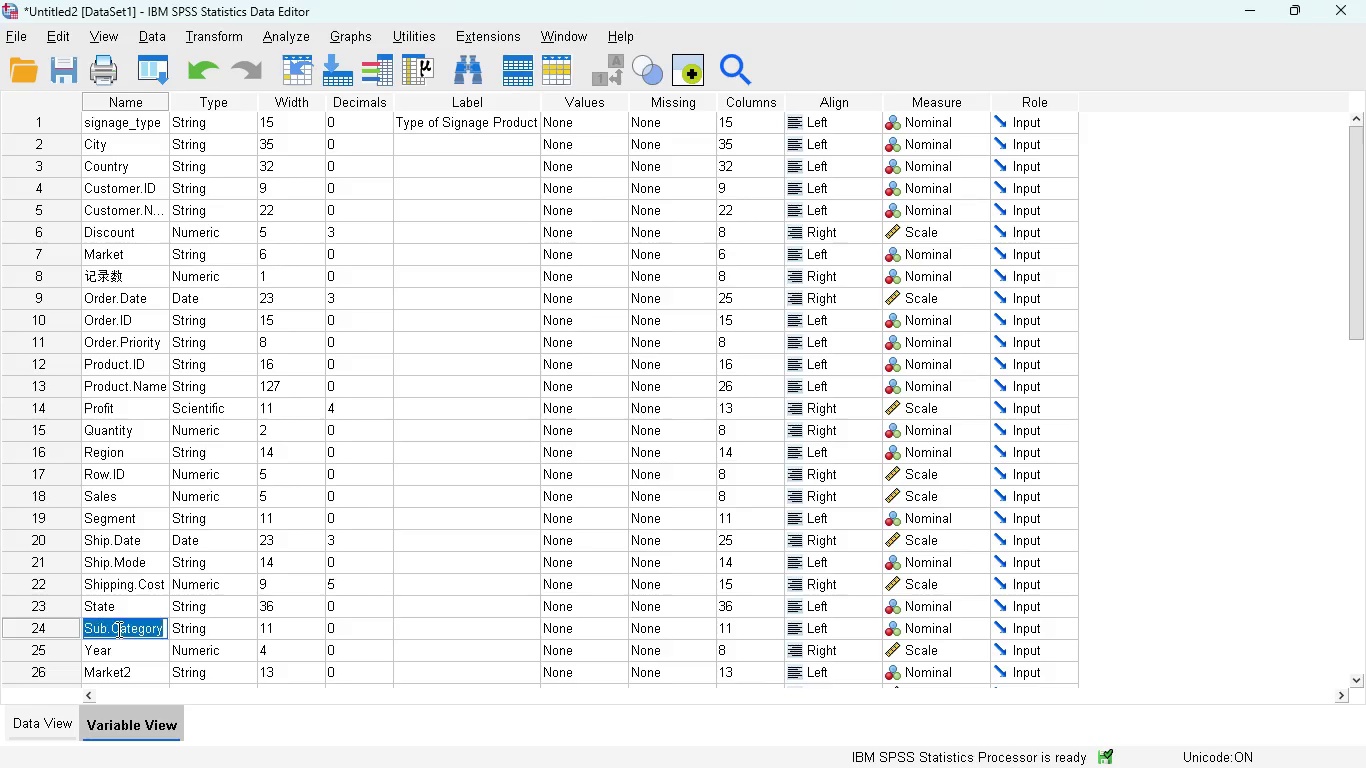 
key(Control+A)
 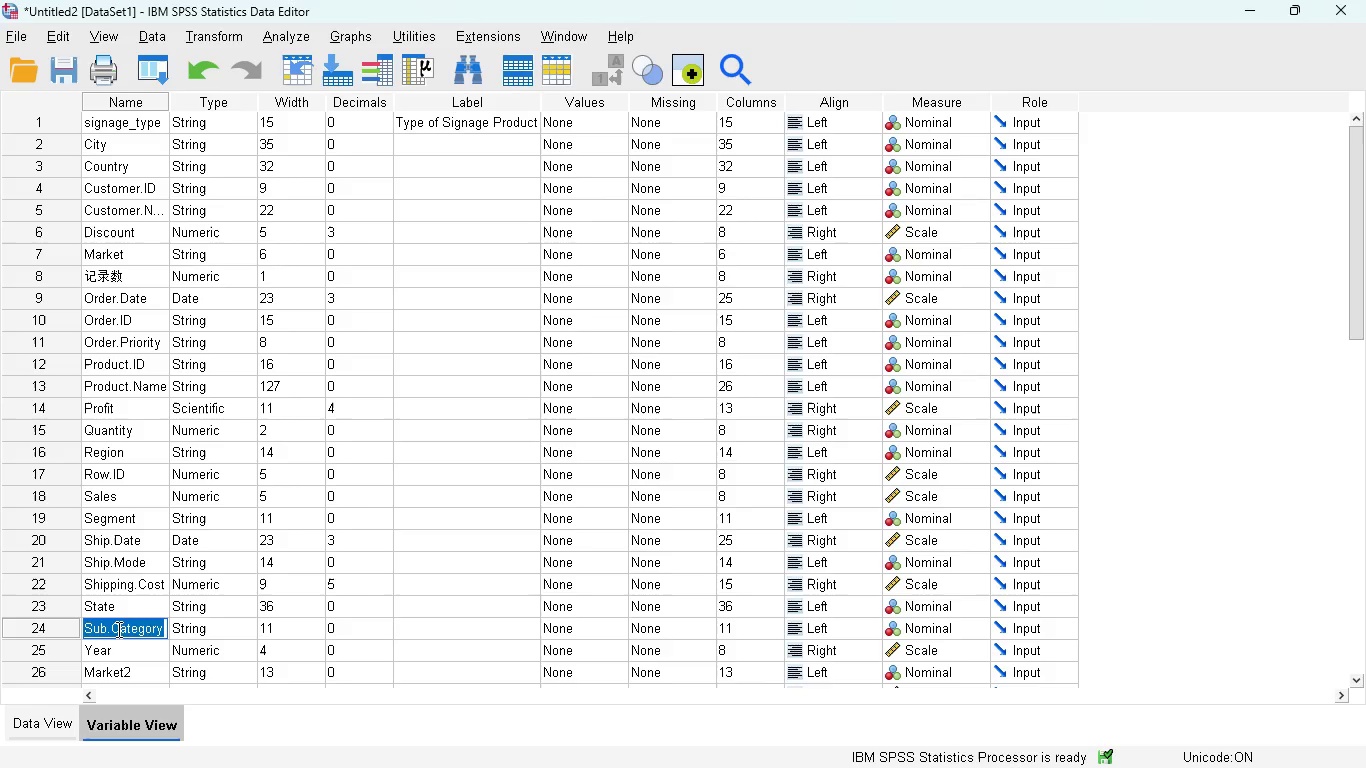 
type(job_tpe)
 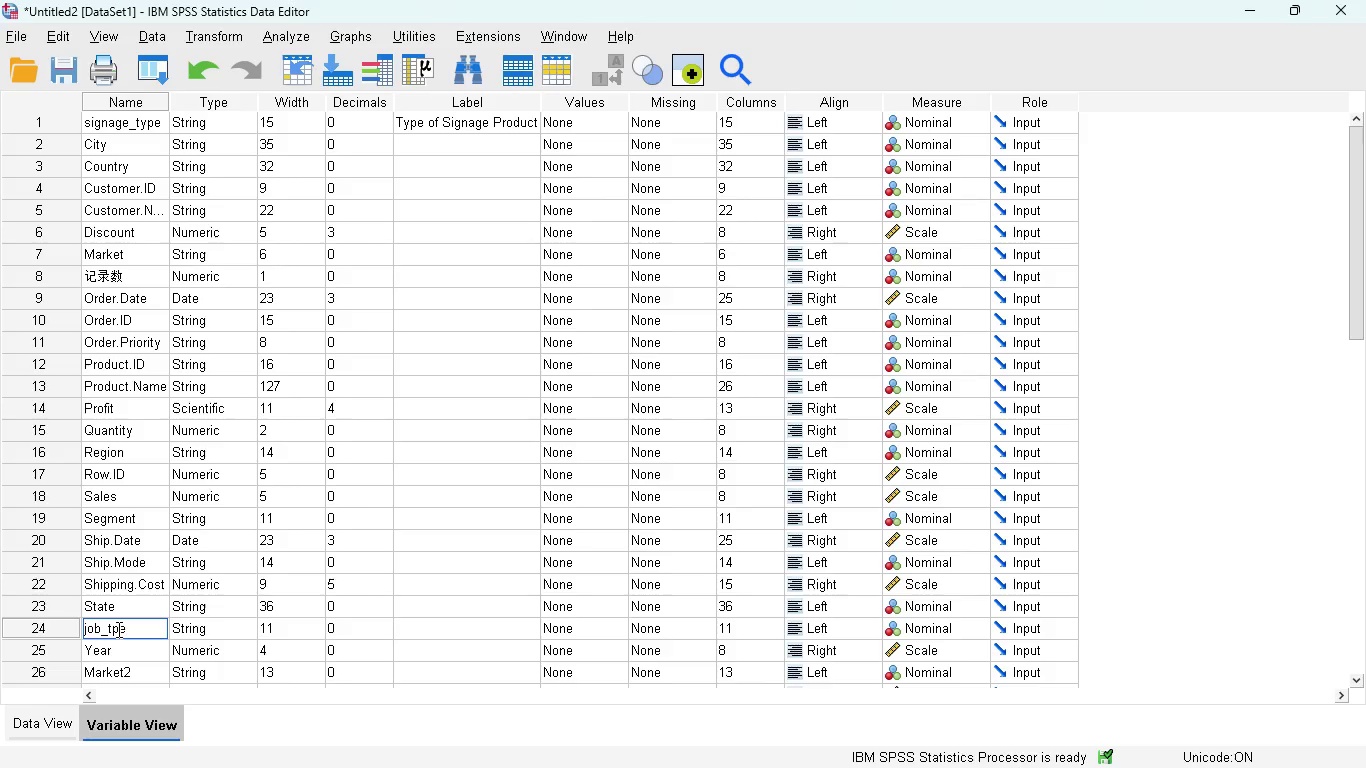 
key(Backspace)
key(Backspace)
type(ype)
 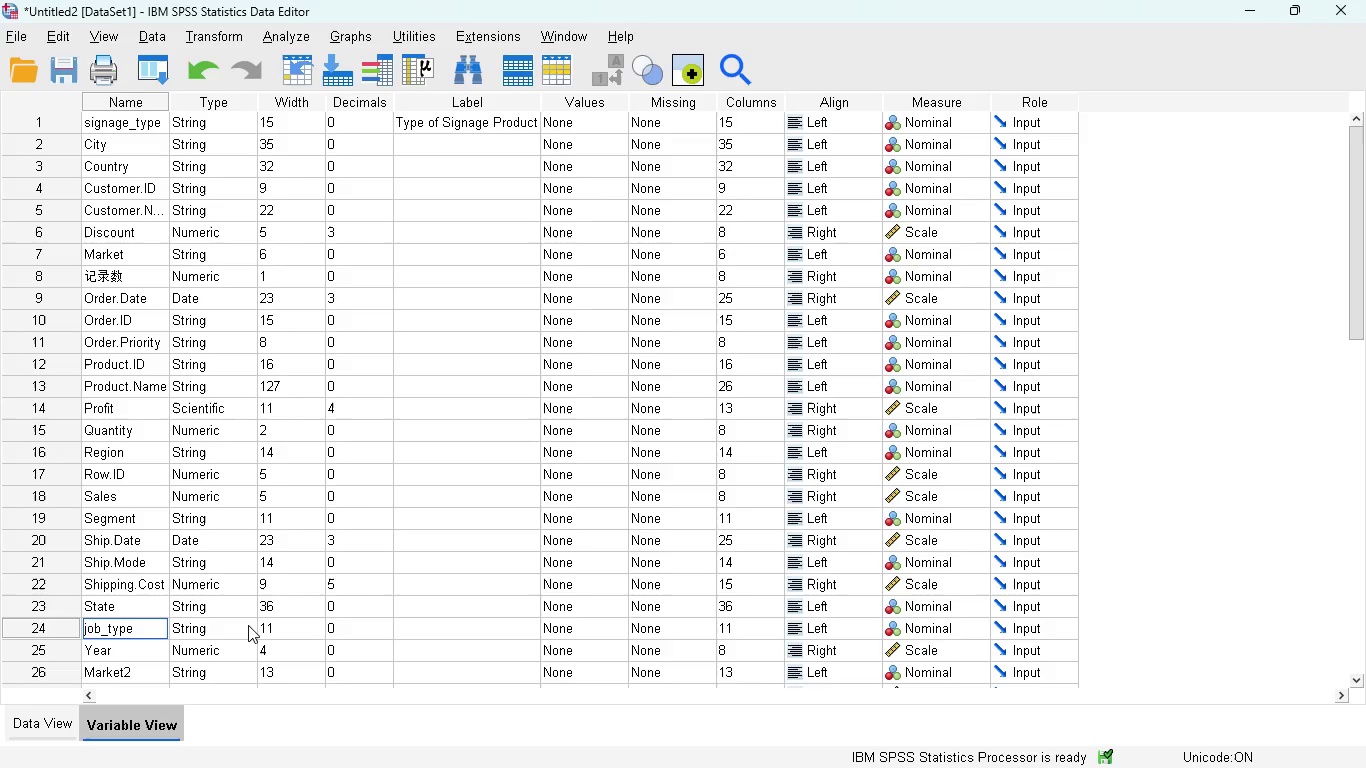 
wait(11.53)
 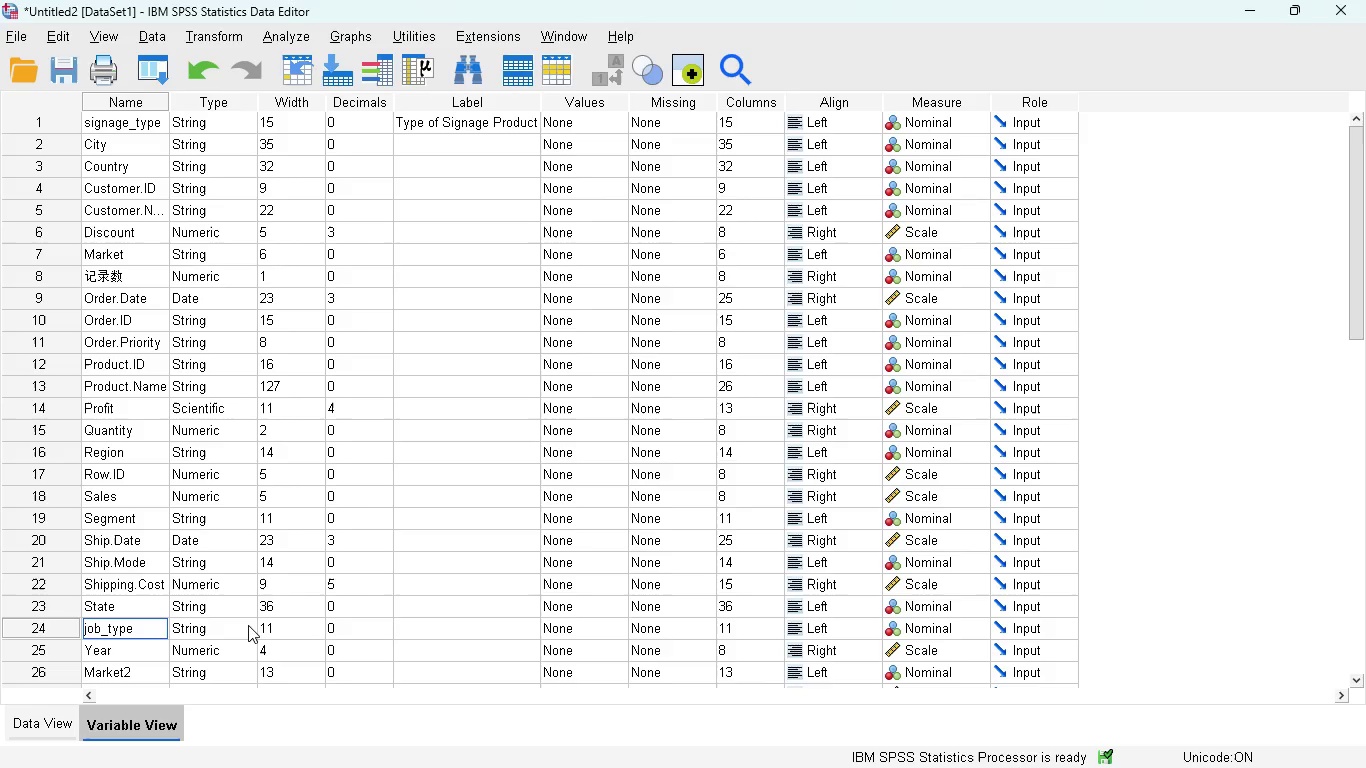 
left_click([407, 626])
 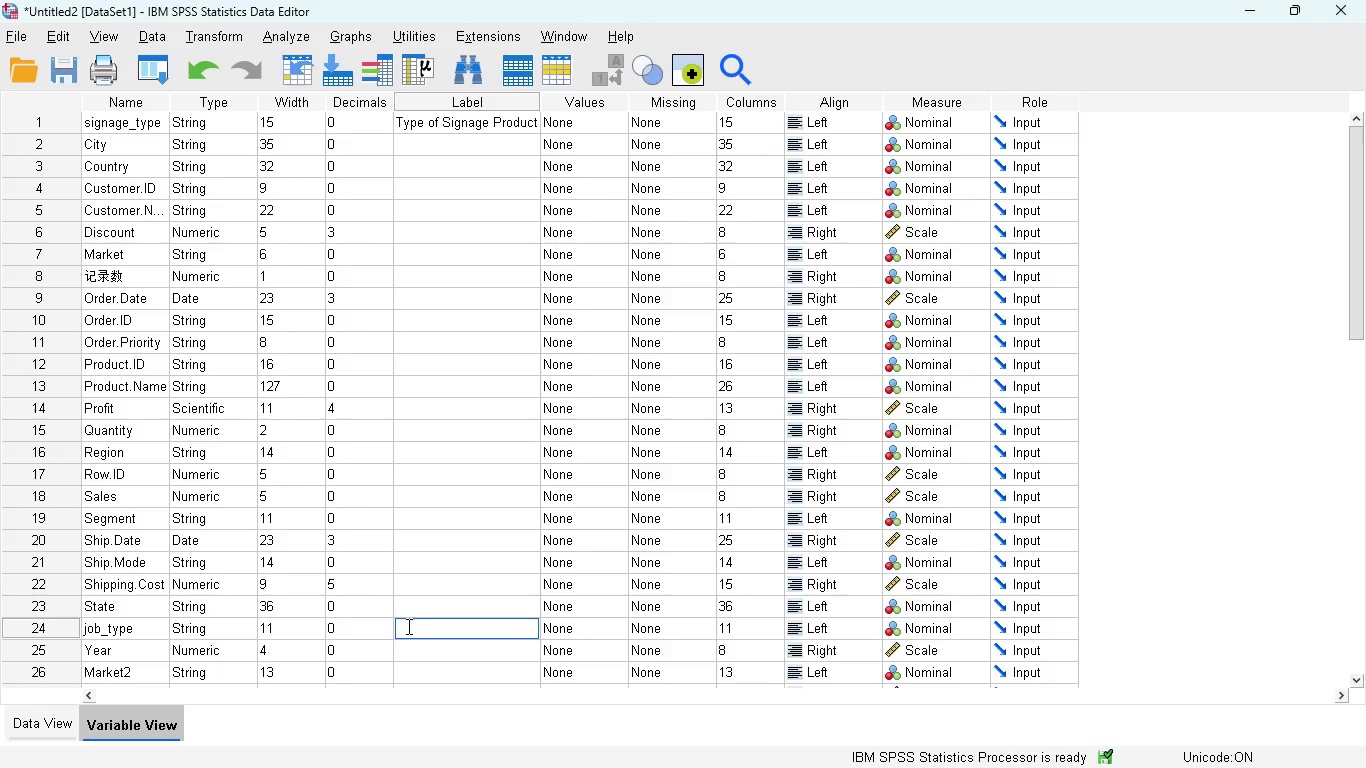 
type(Specific )
 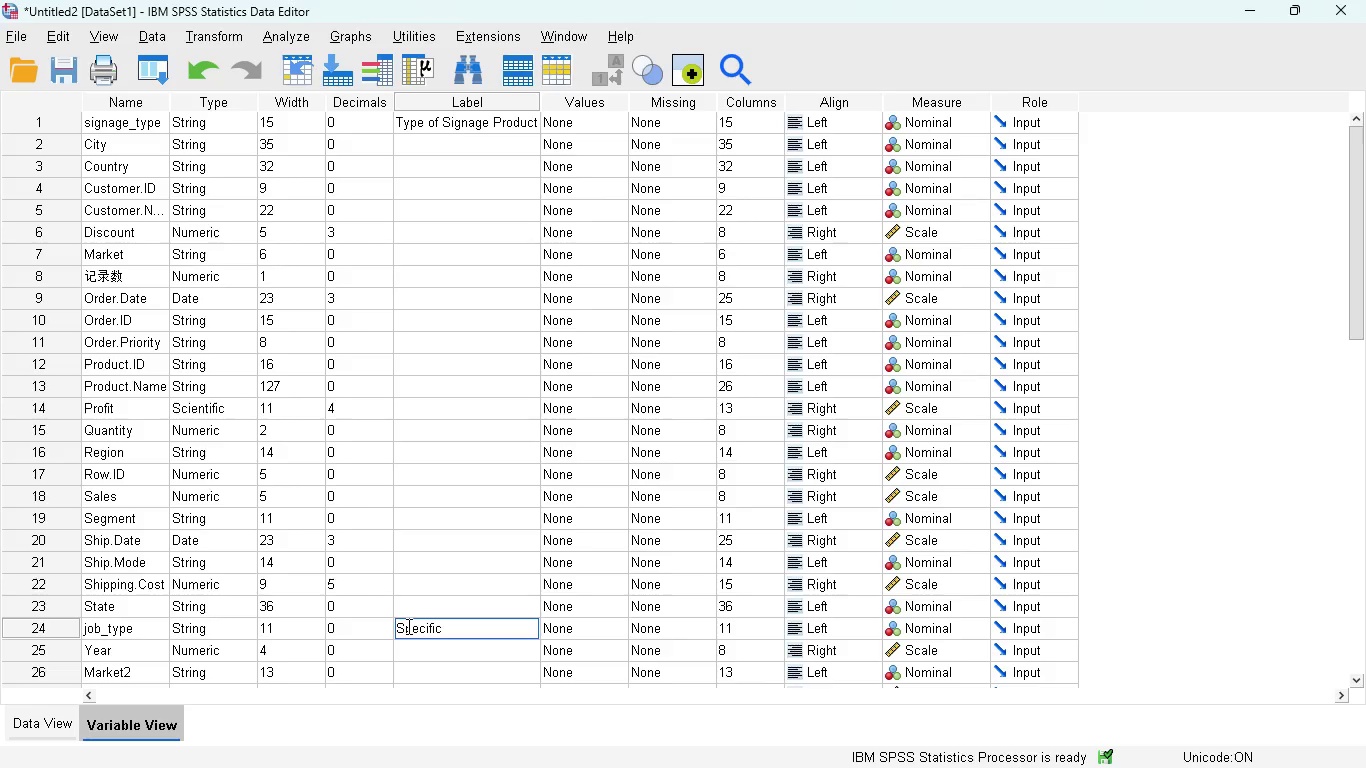 
type(Signae Per Type)
 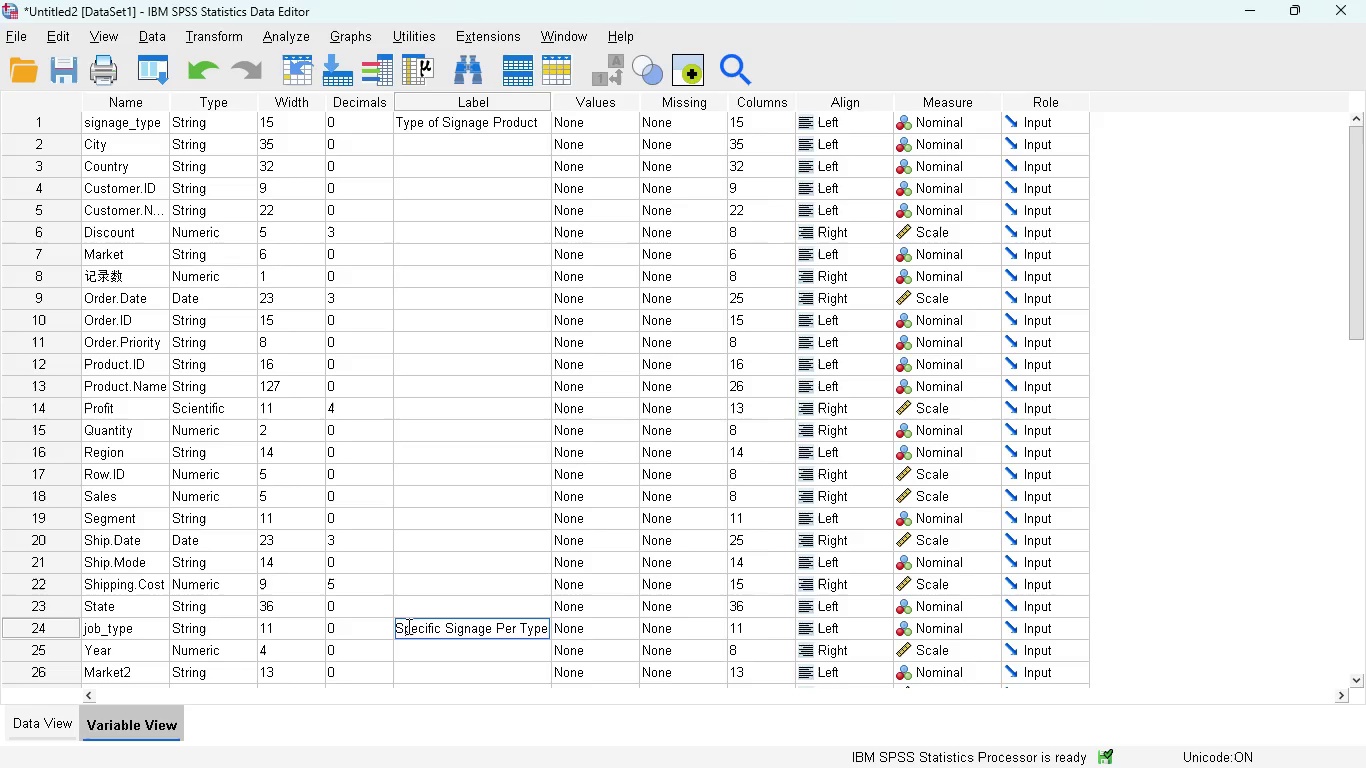 
wait(8.47)
 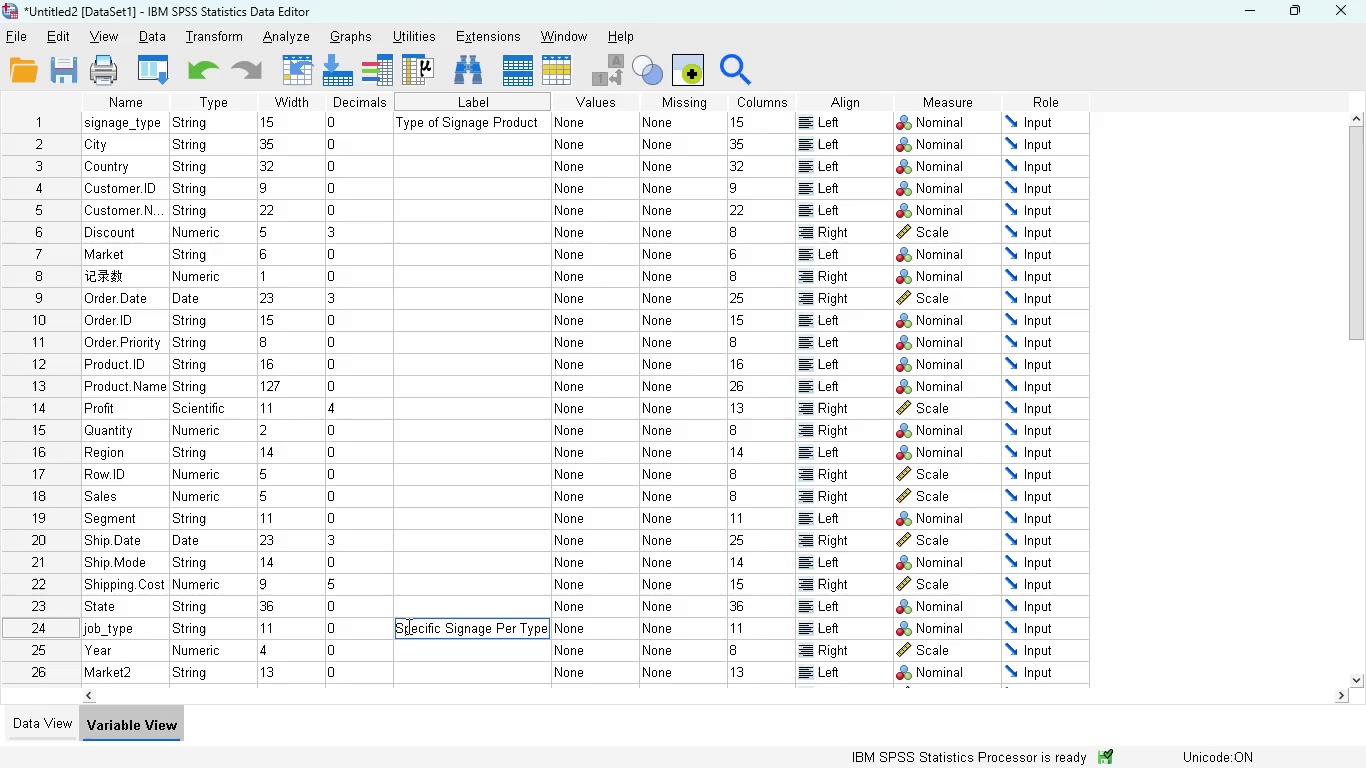 
scroll: coordinate [357, 530], scroll_direction: none, amount: 0.0
 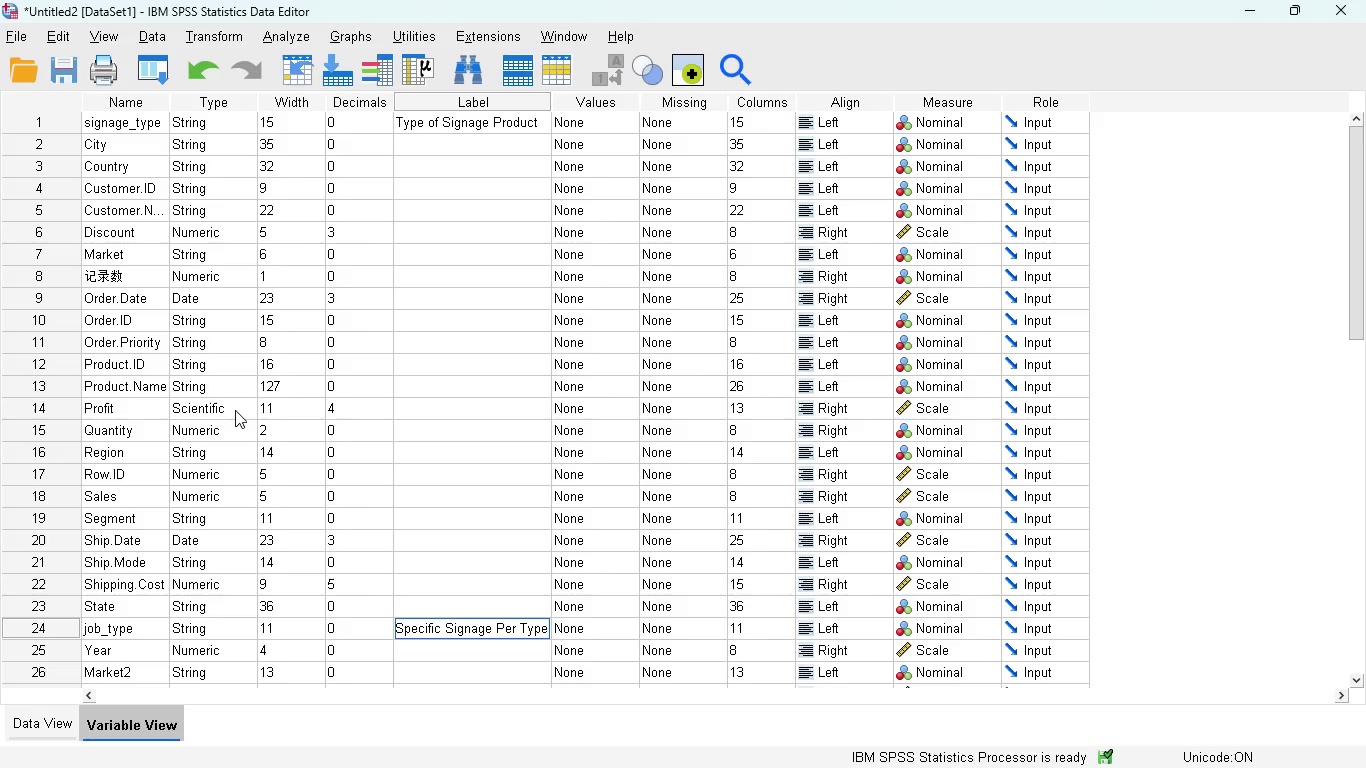 
wait(7.23)
 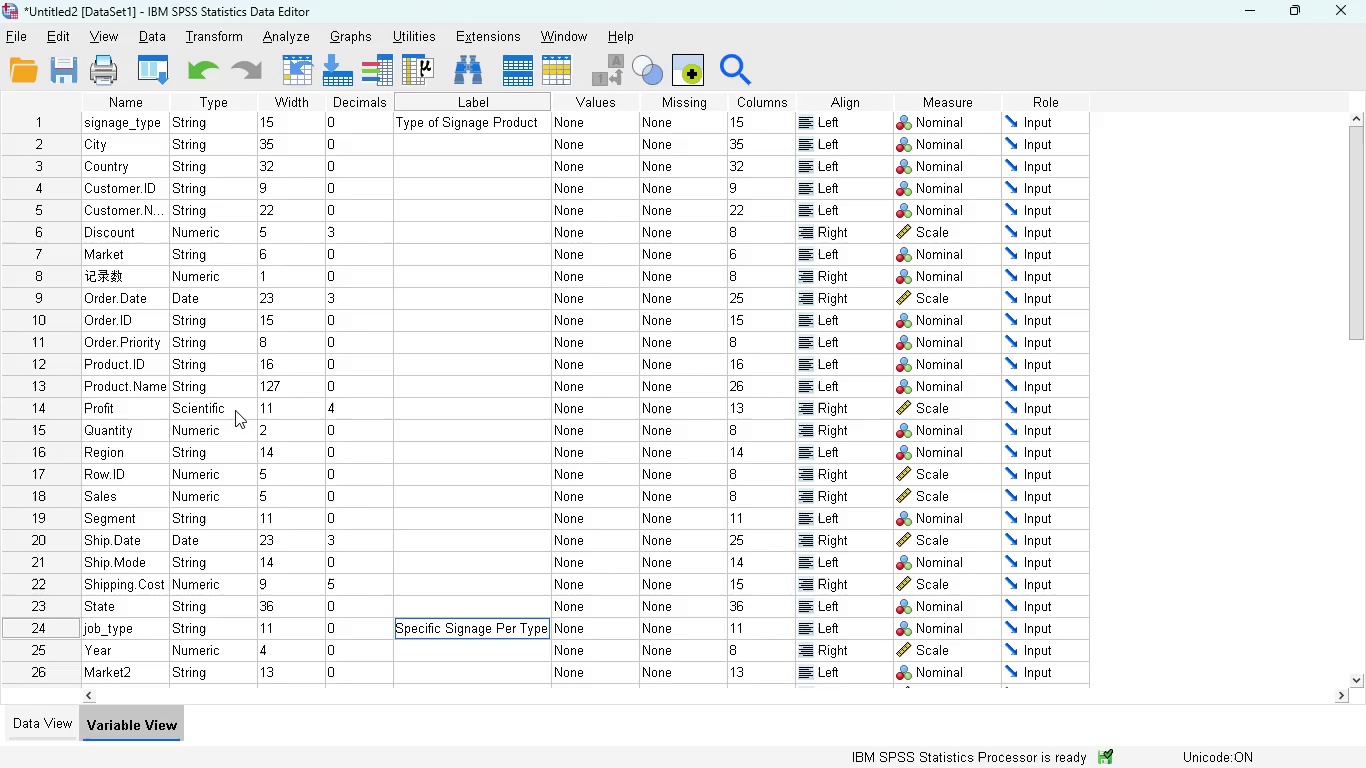 
left_click([143, 408])
 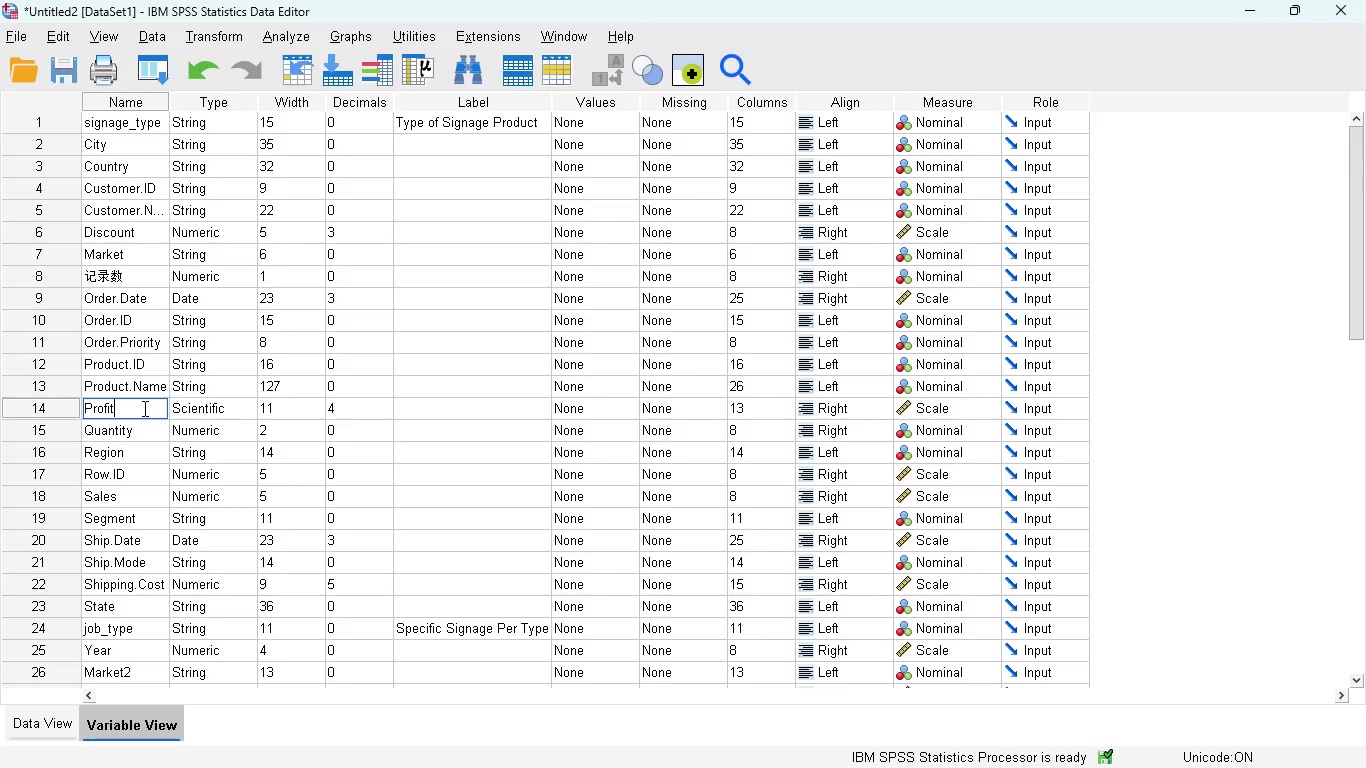 
hold_key(key=Backspace, duration=0.8)
 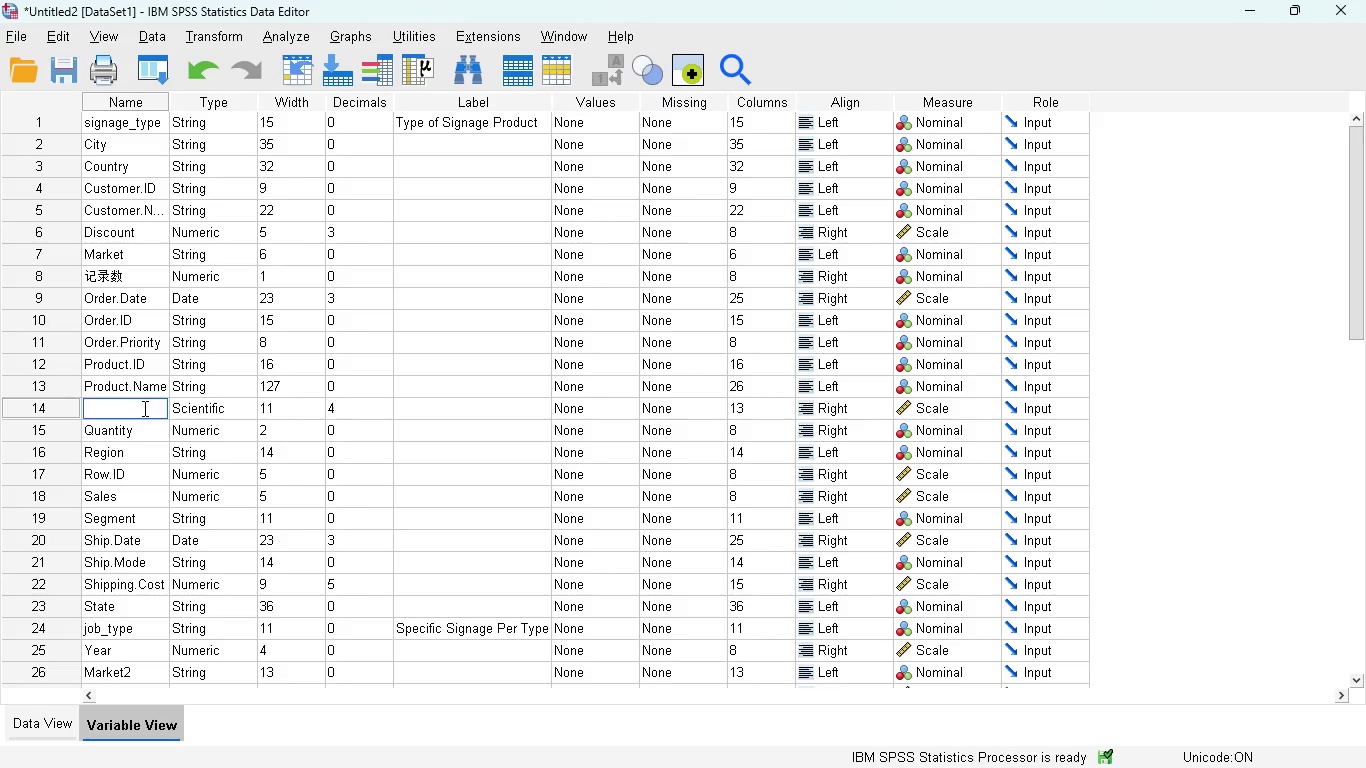 
type(profit_am)
key(Backspace)
key(Backspace)
type(margin)
 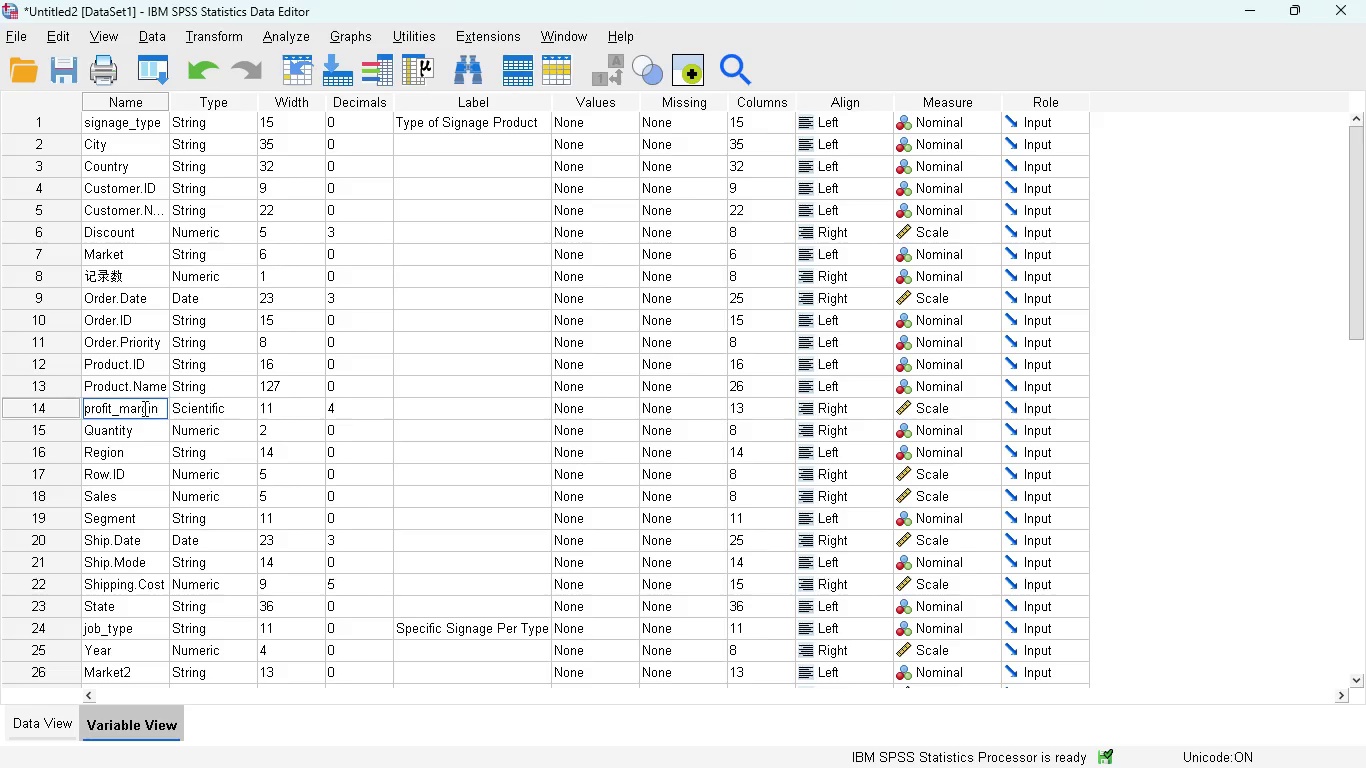 
wait(6.55)
 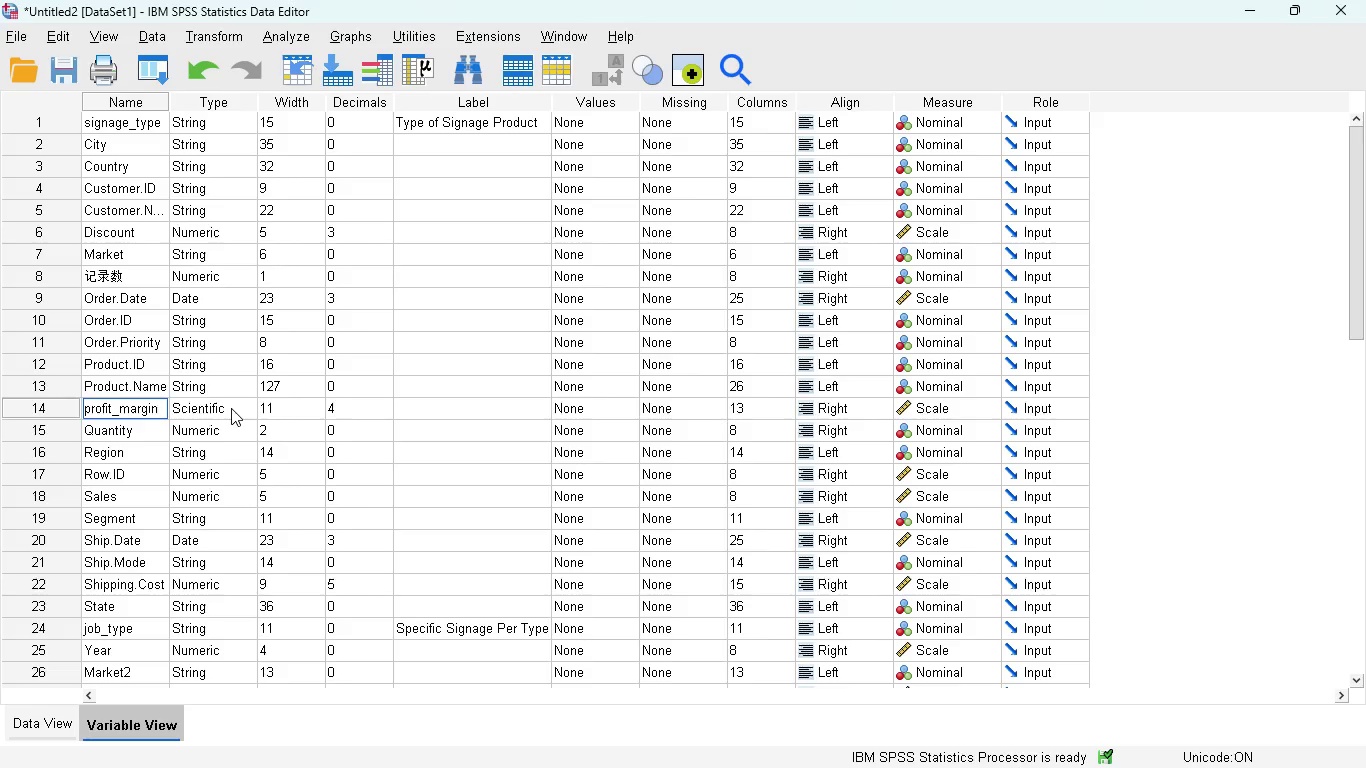 
left_click([410, 410])
 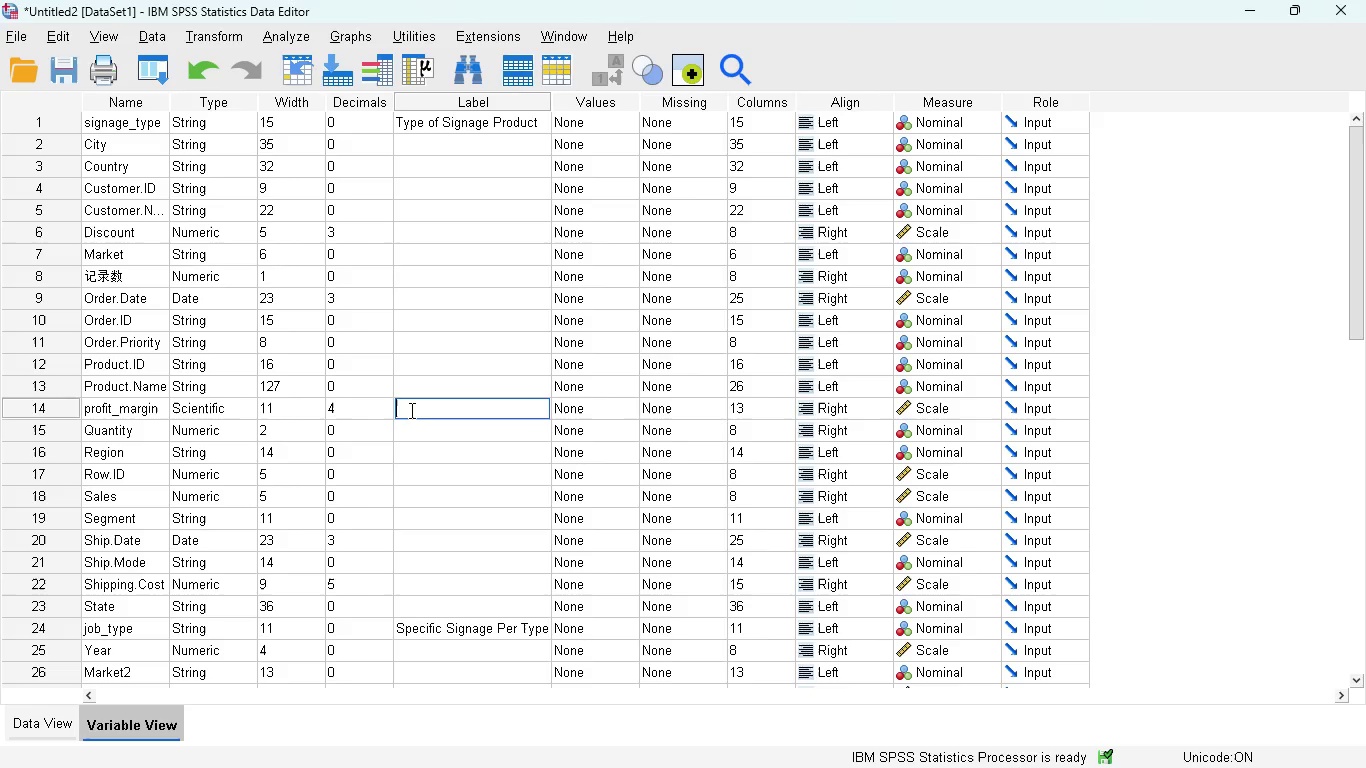 
type(Profit )
 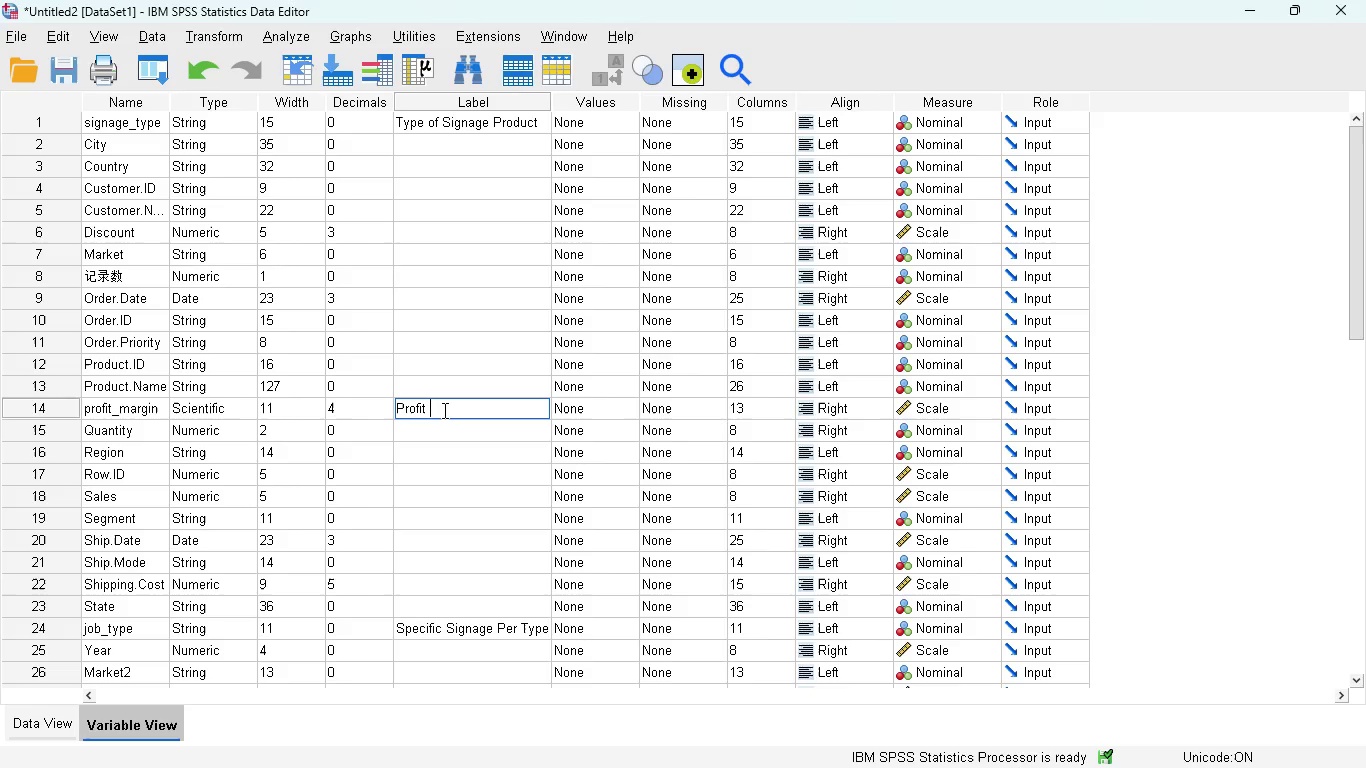 
type(Margin )
 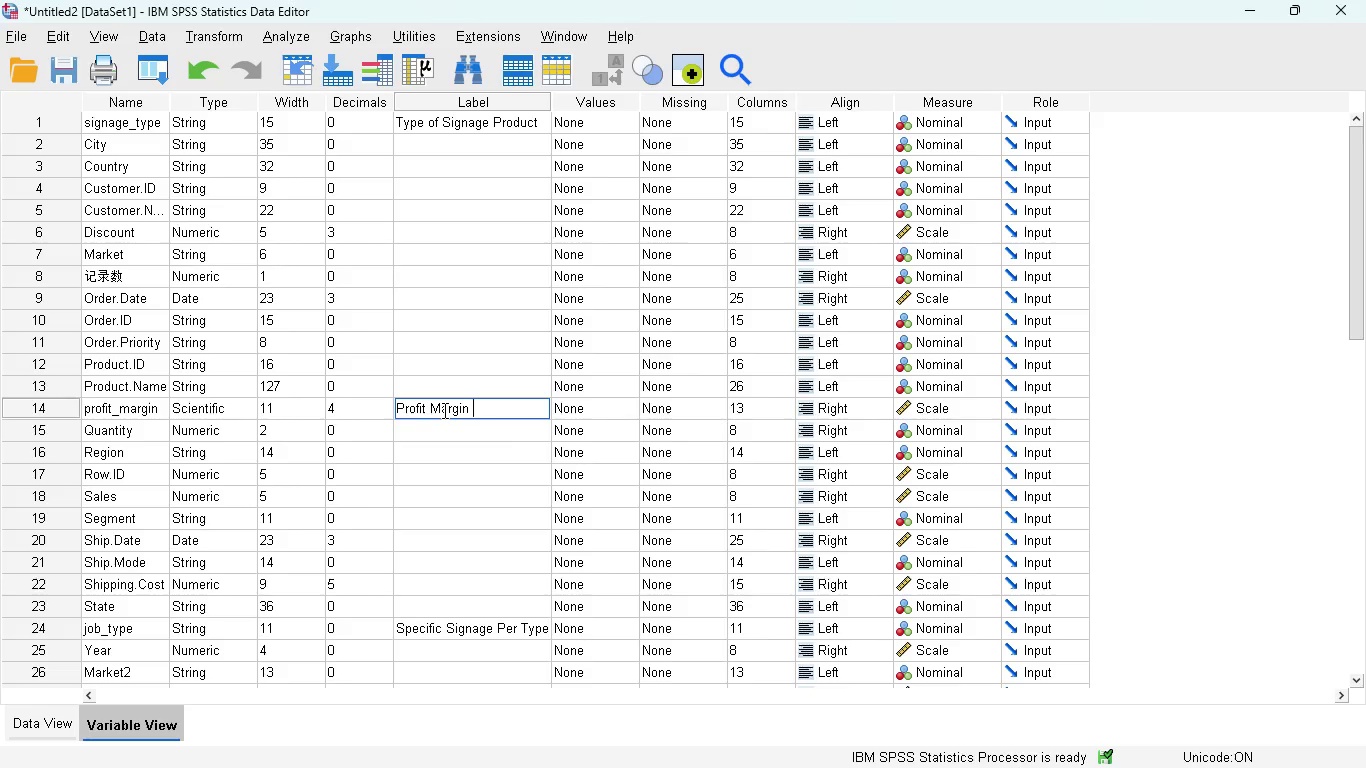 
type(Per Production)
 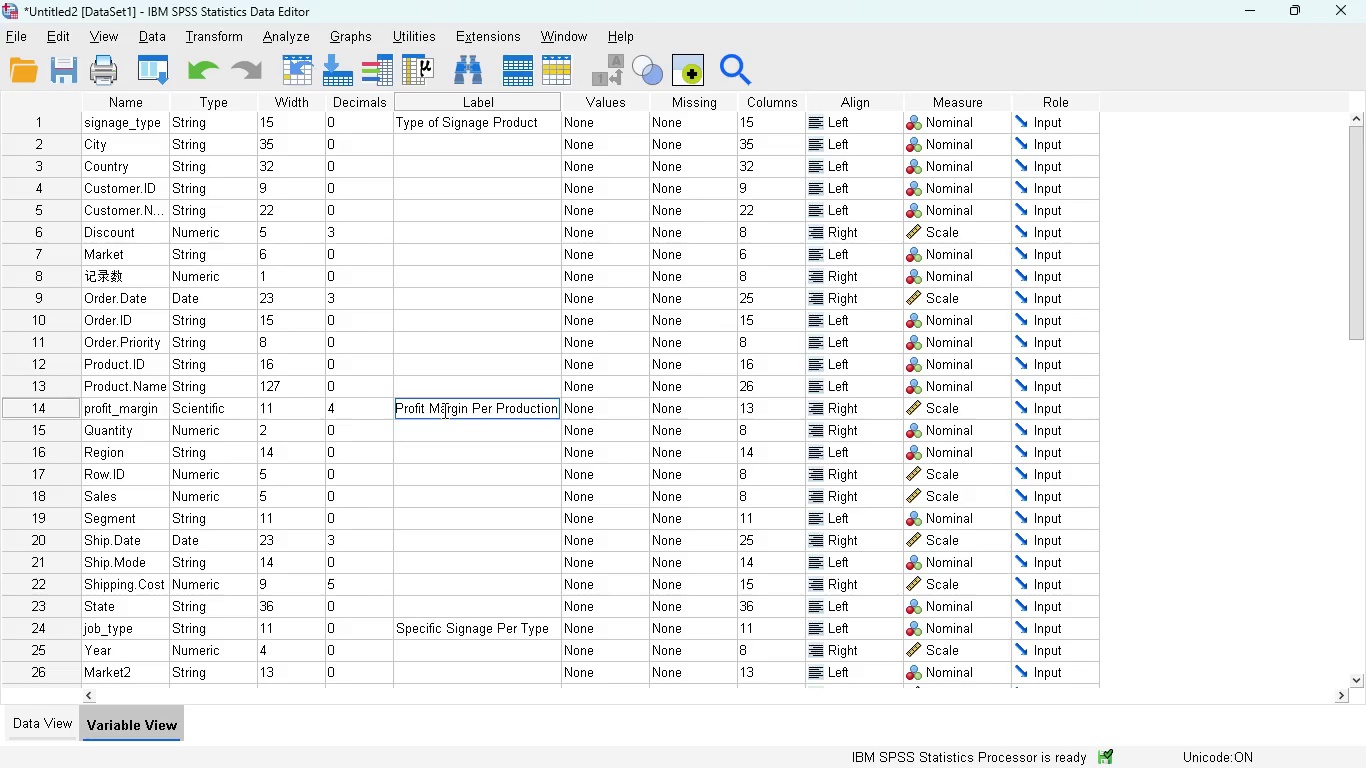 
type( Job)
 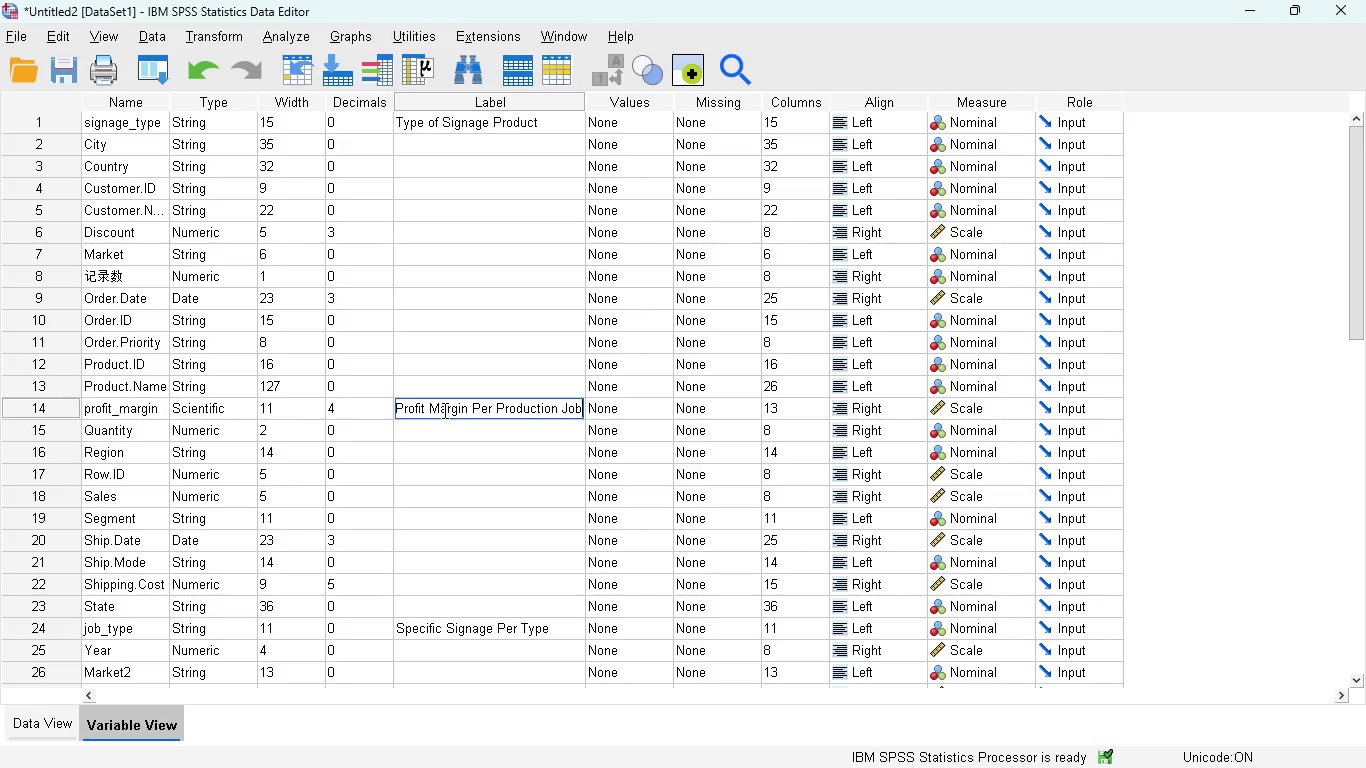 
wait(11.22)
 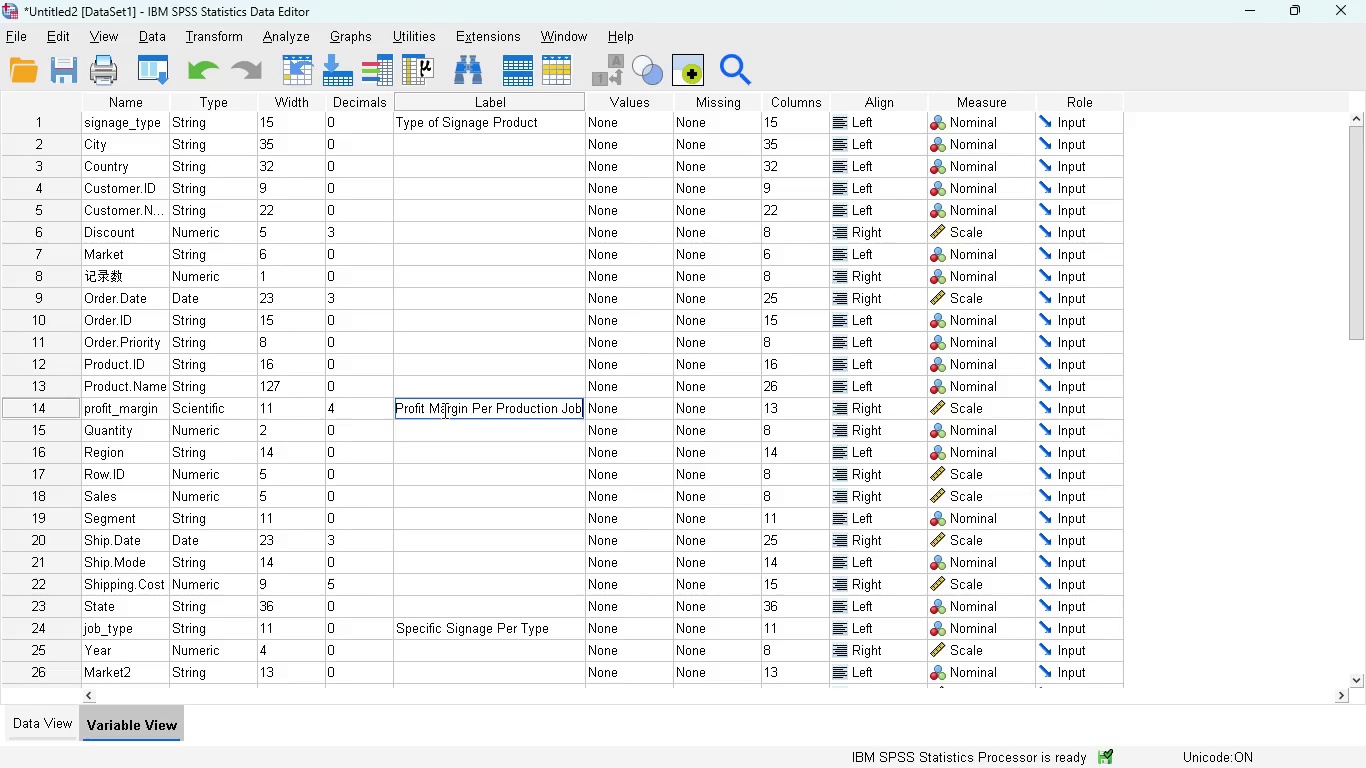 
scroll: coordinate [173, 372], scroll_direction: none, amount: 0.0
 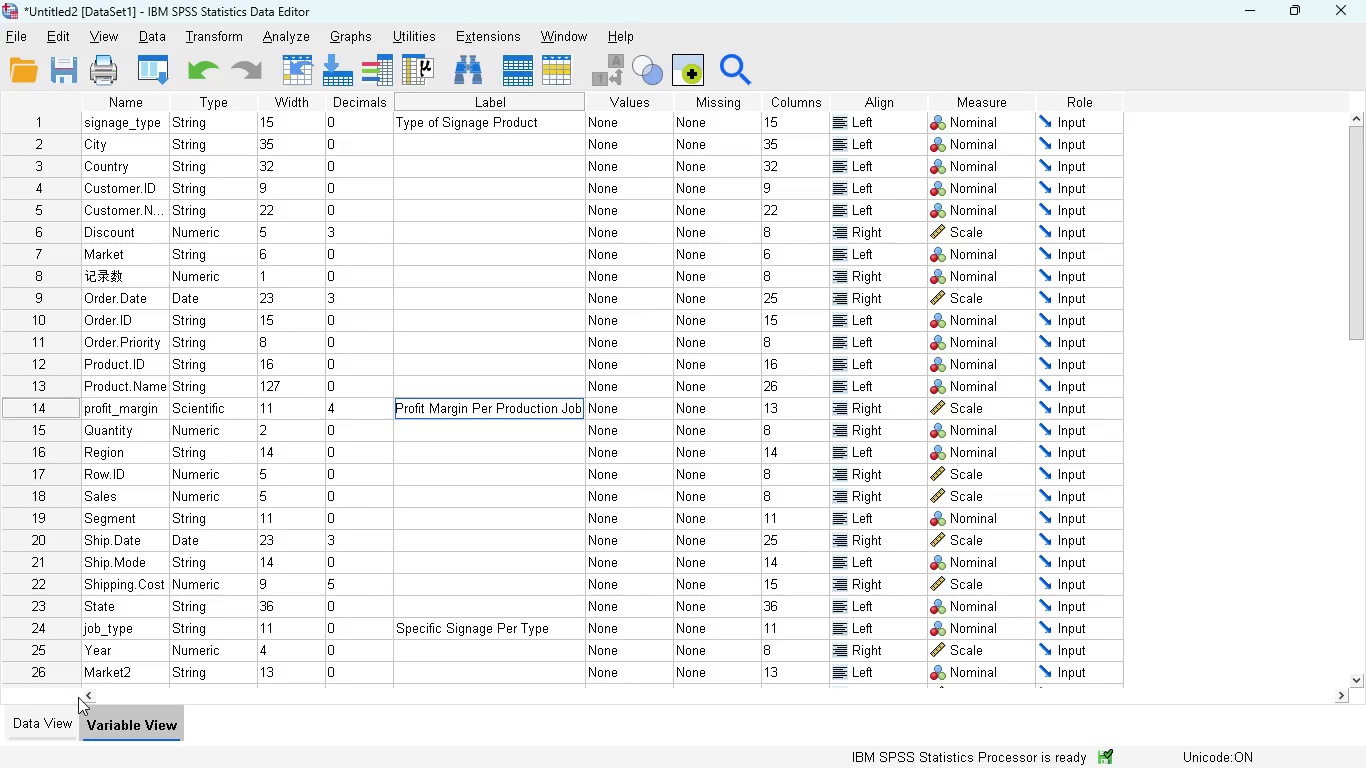 
wait(10.21)
 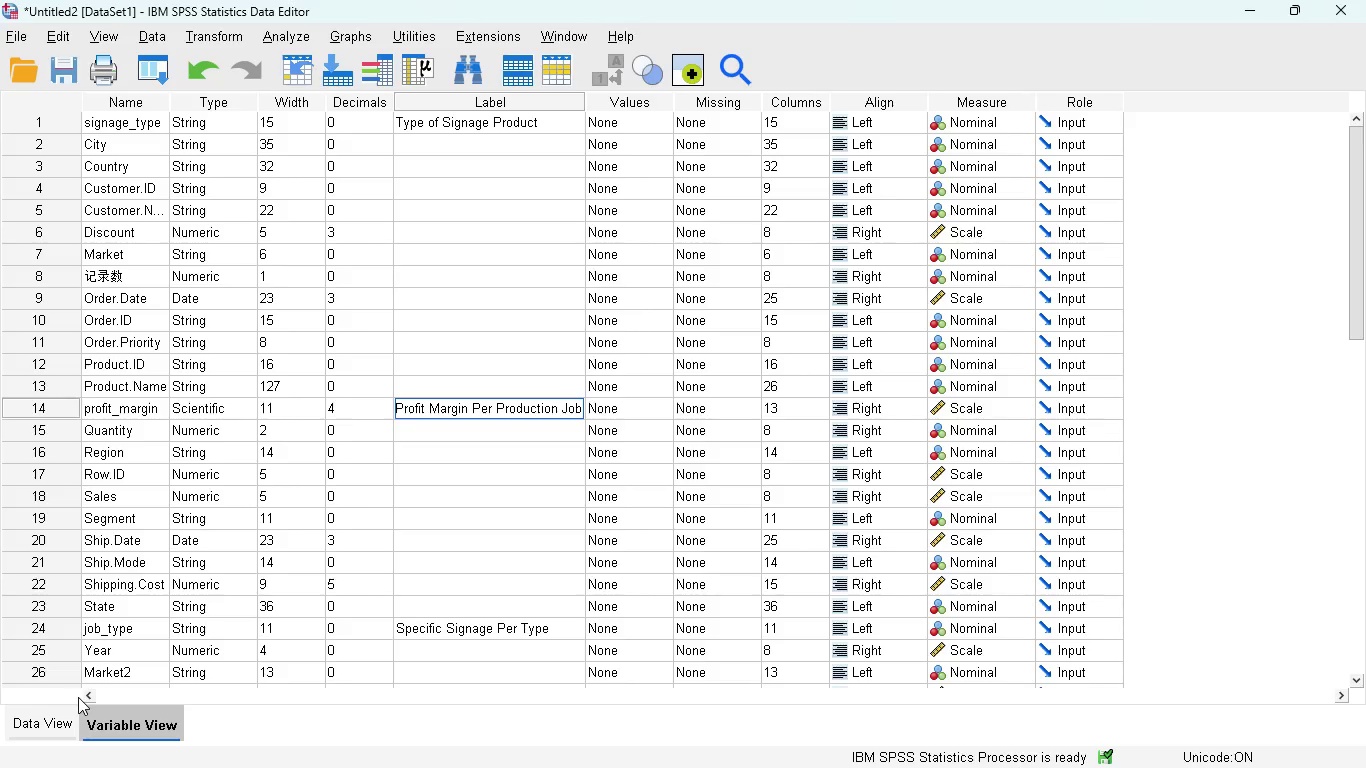 
left_click([50, 714])
 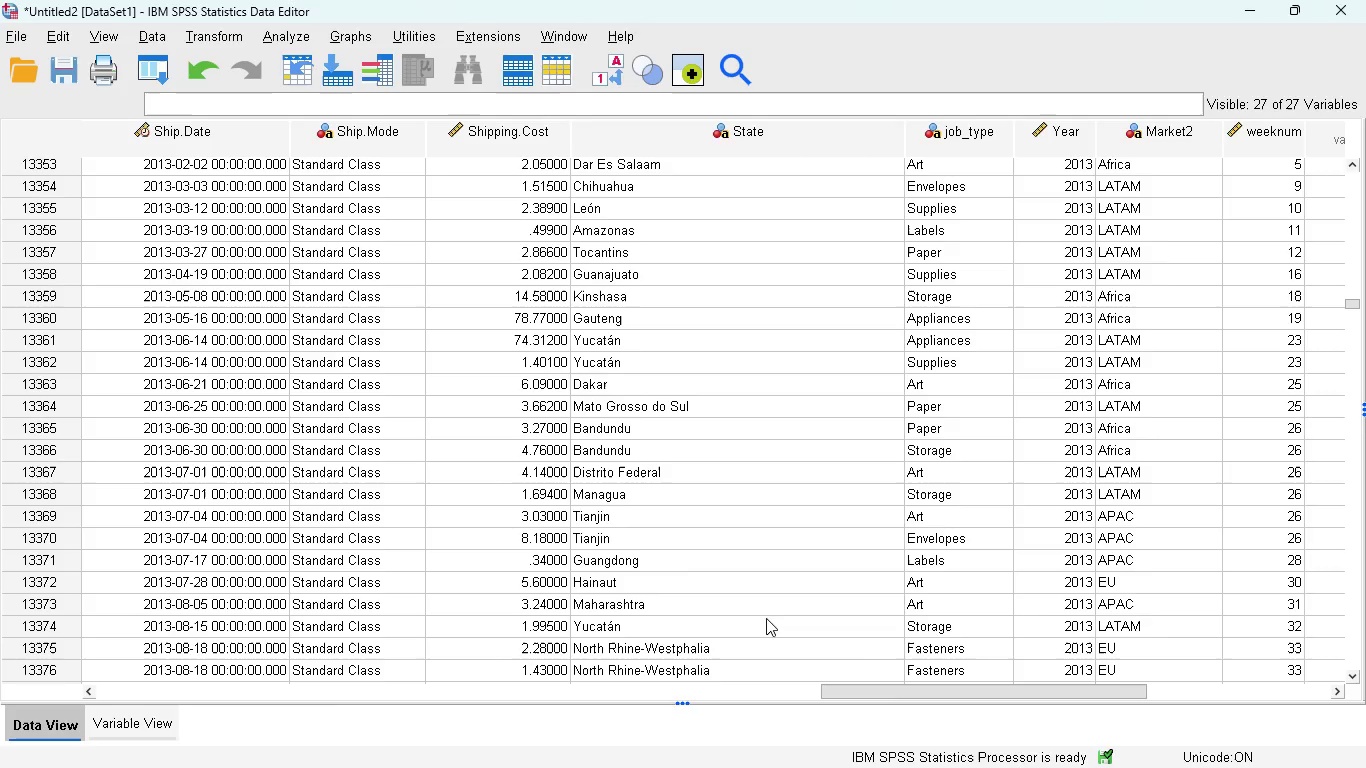 
wait(5.78)
 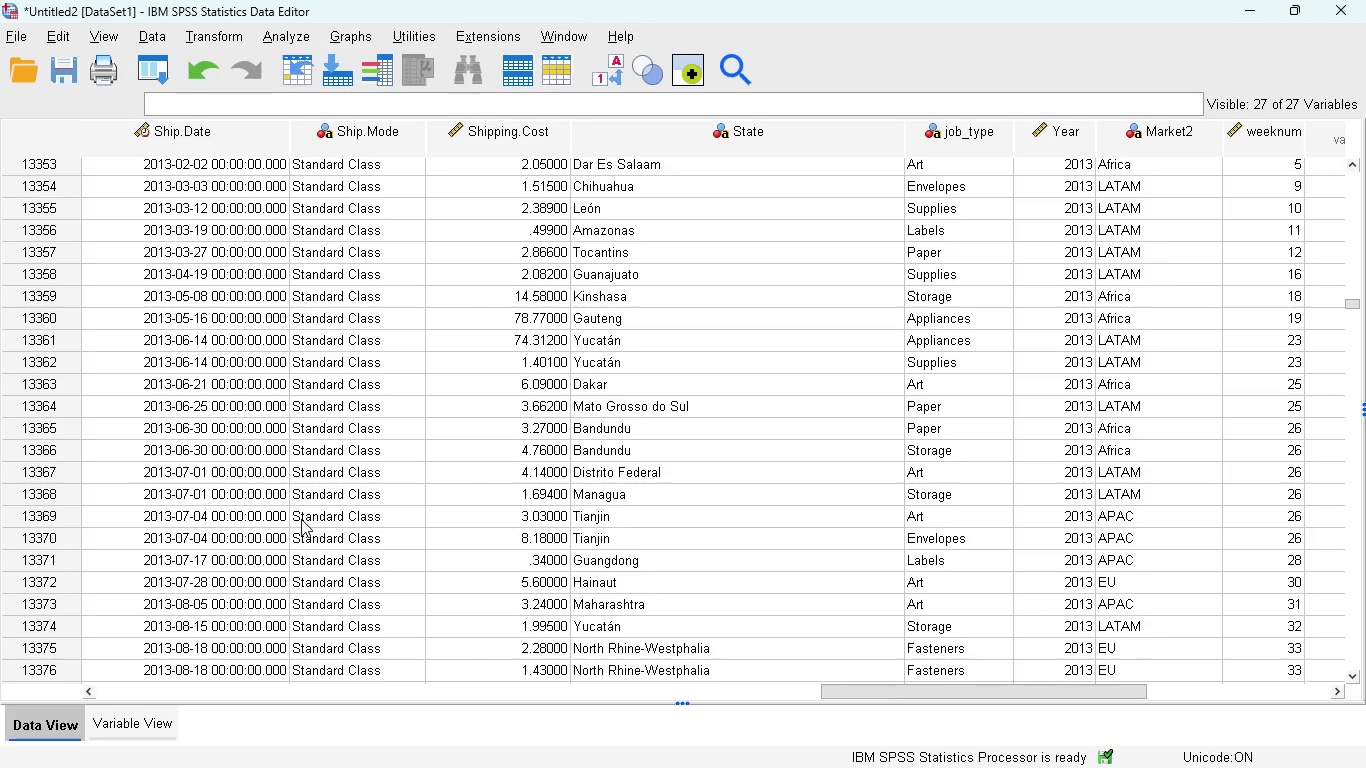 
left_click_drag(start_coordinate=[910, 690], to_coordinate=[756, 690])
 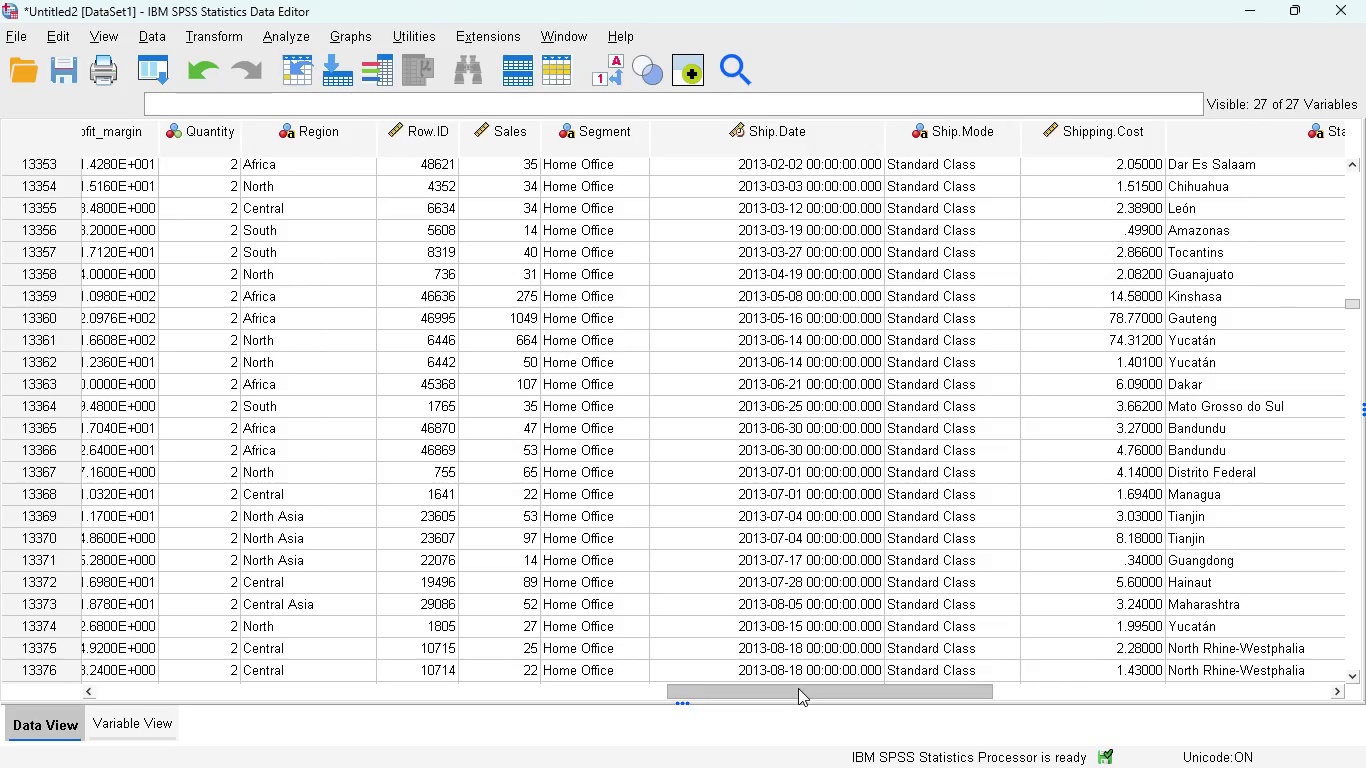 
left_click_drag(start_coordinate=[799, 688], to_coordinate=[644, 670])
 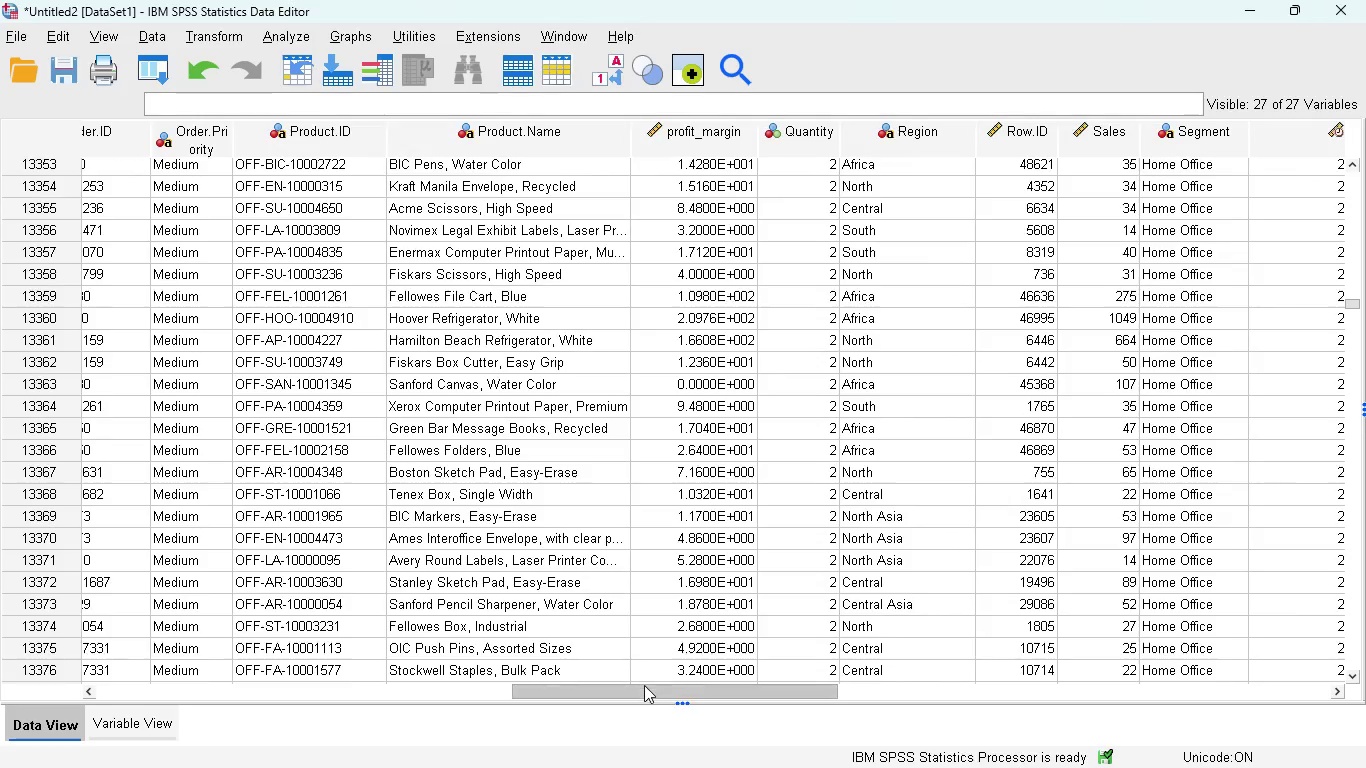 
left_click_drag(start_coordinate=[645, 690], to_coordinate=[430, 666])
 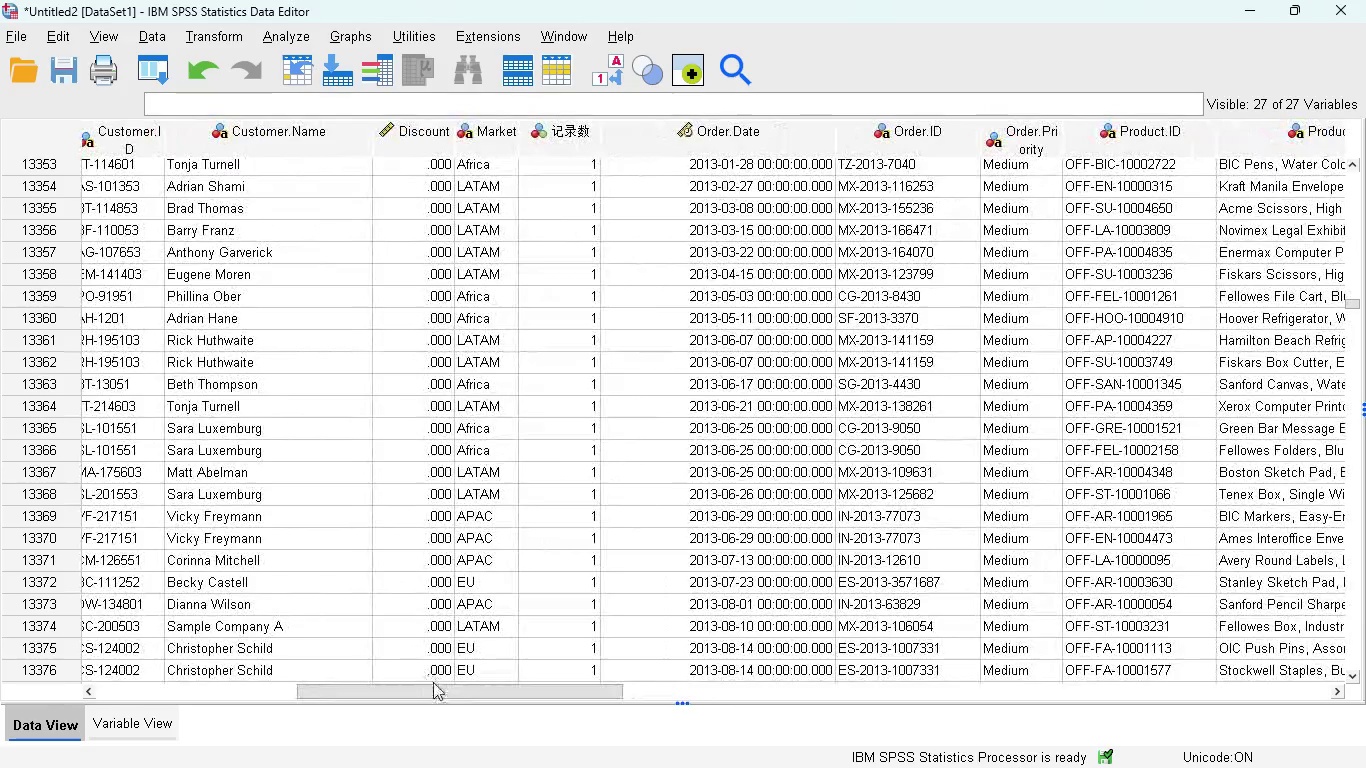 
left_click_drag(start_coordinate=[442, 687], to_coordinate=[228, 672])
 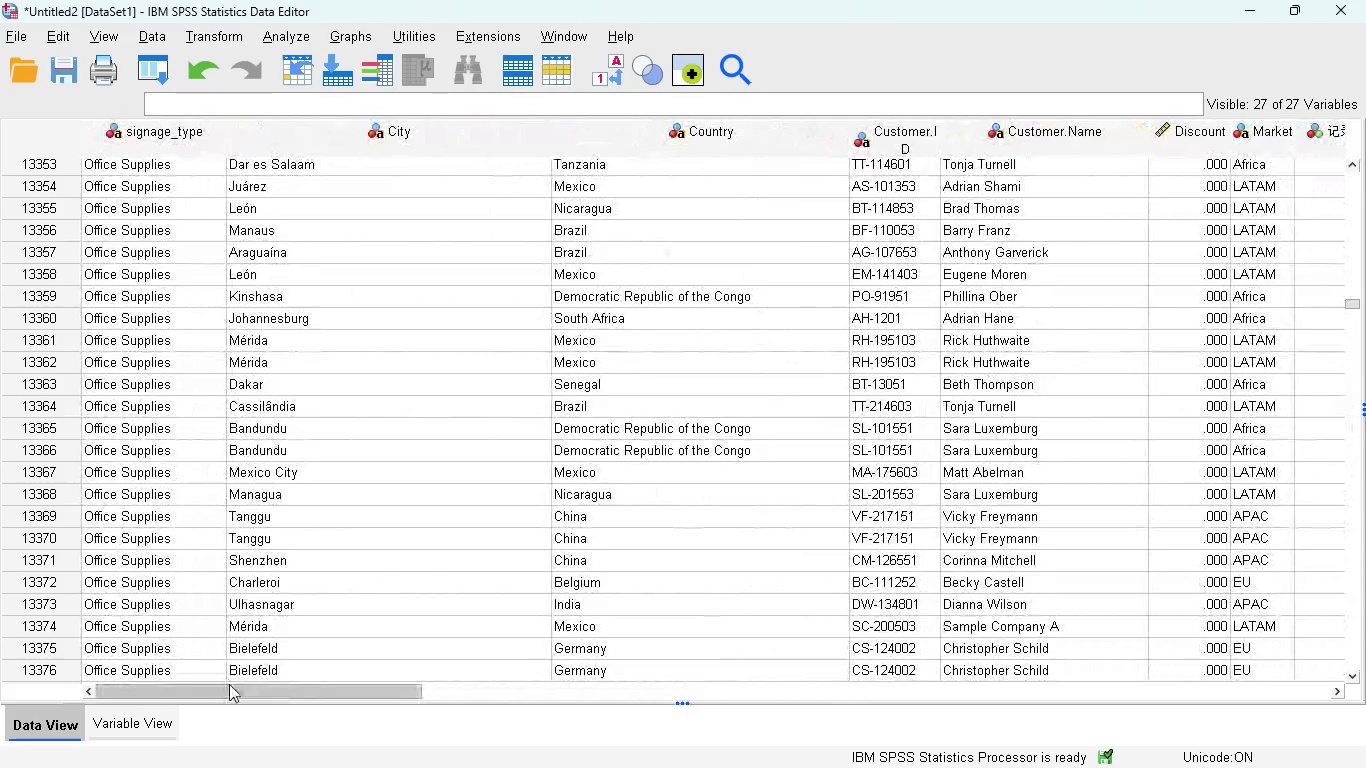 
left_click_drag(start_coordinate=[229, 684], to_coordinate=[378, 696])
 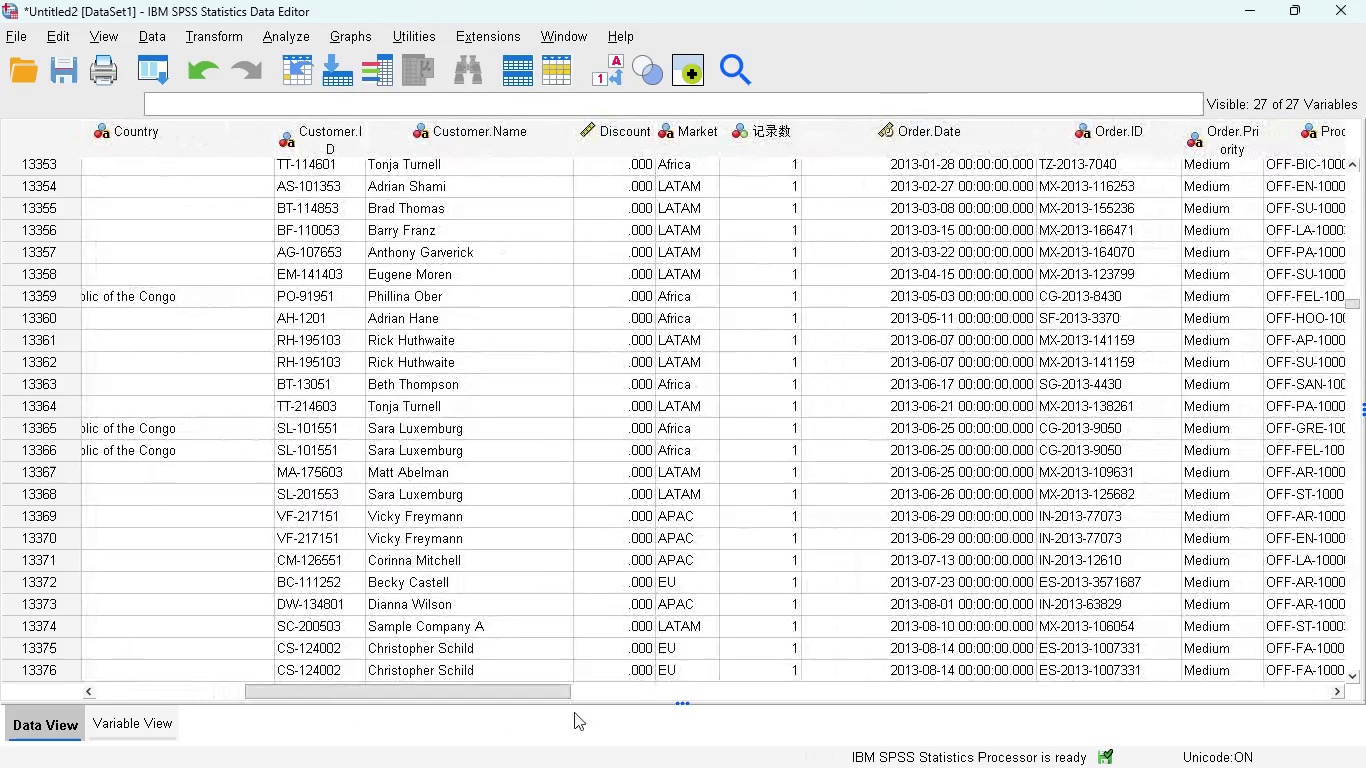 
wait(10.53)
 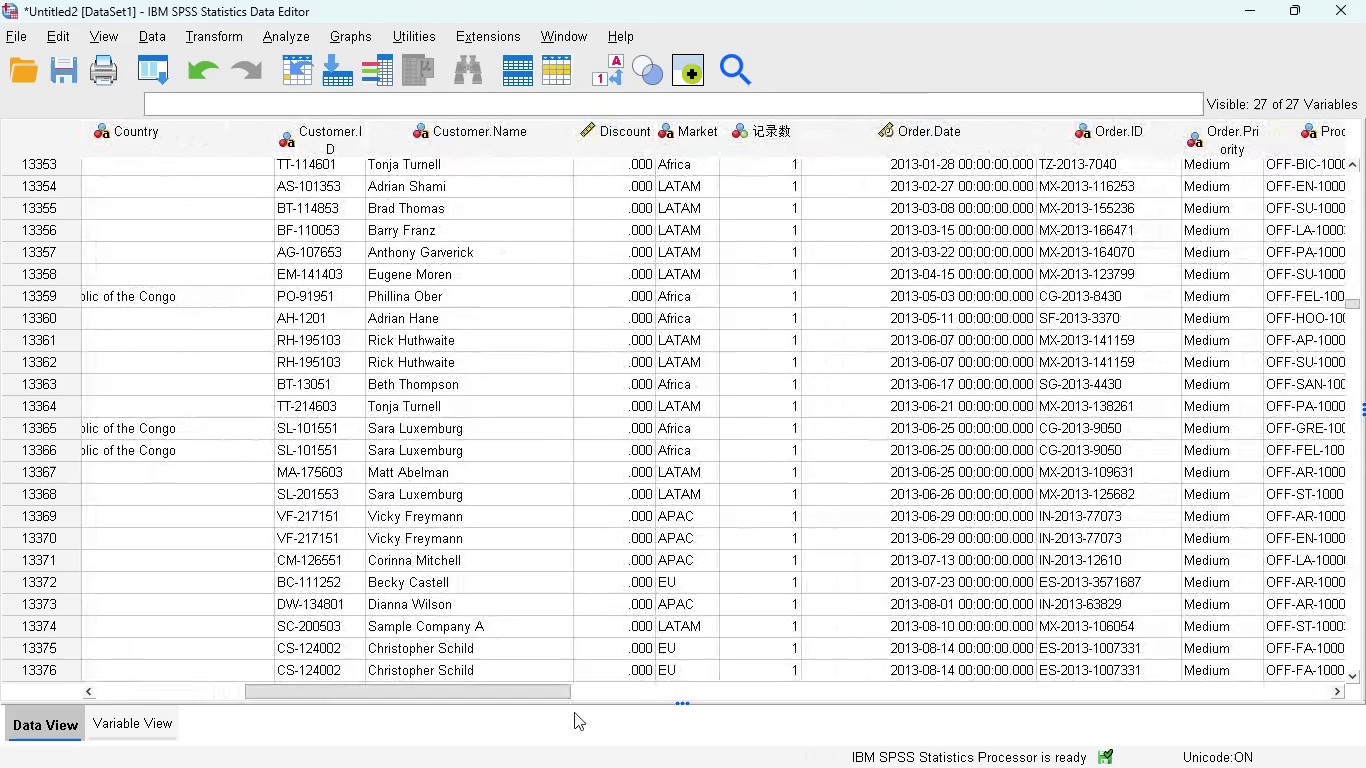 
left_click([130, 727])
 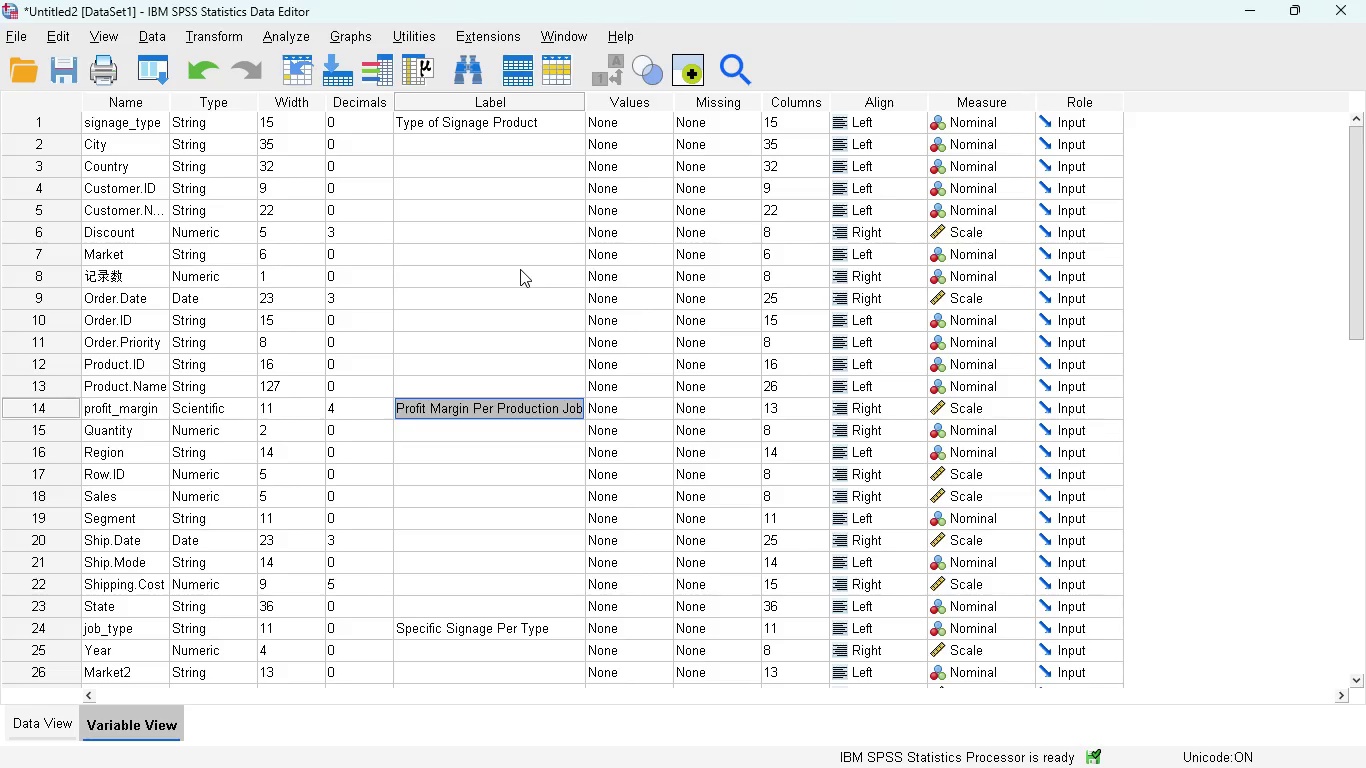 
wait(85.94)
 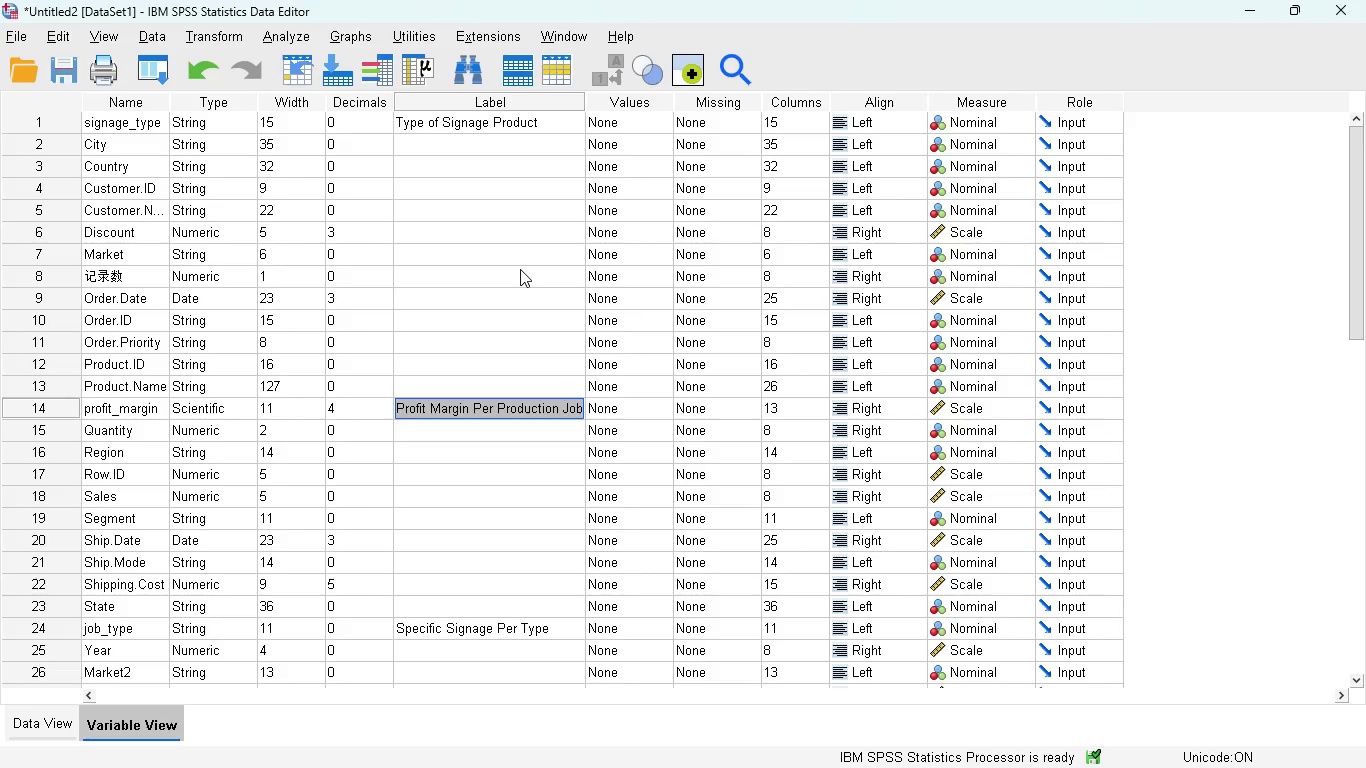 
left_click([46, 722])
 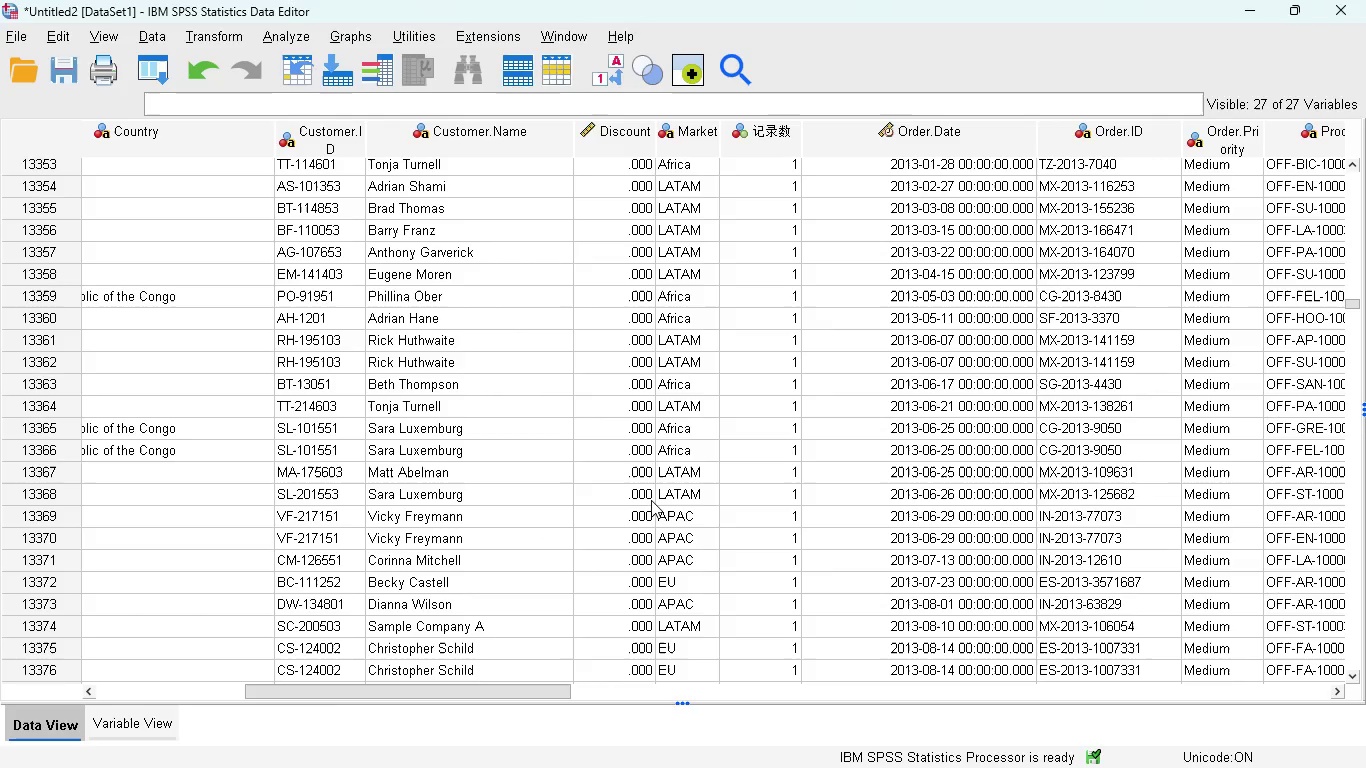 
wait(18.84)
 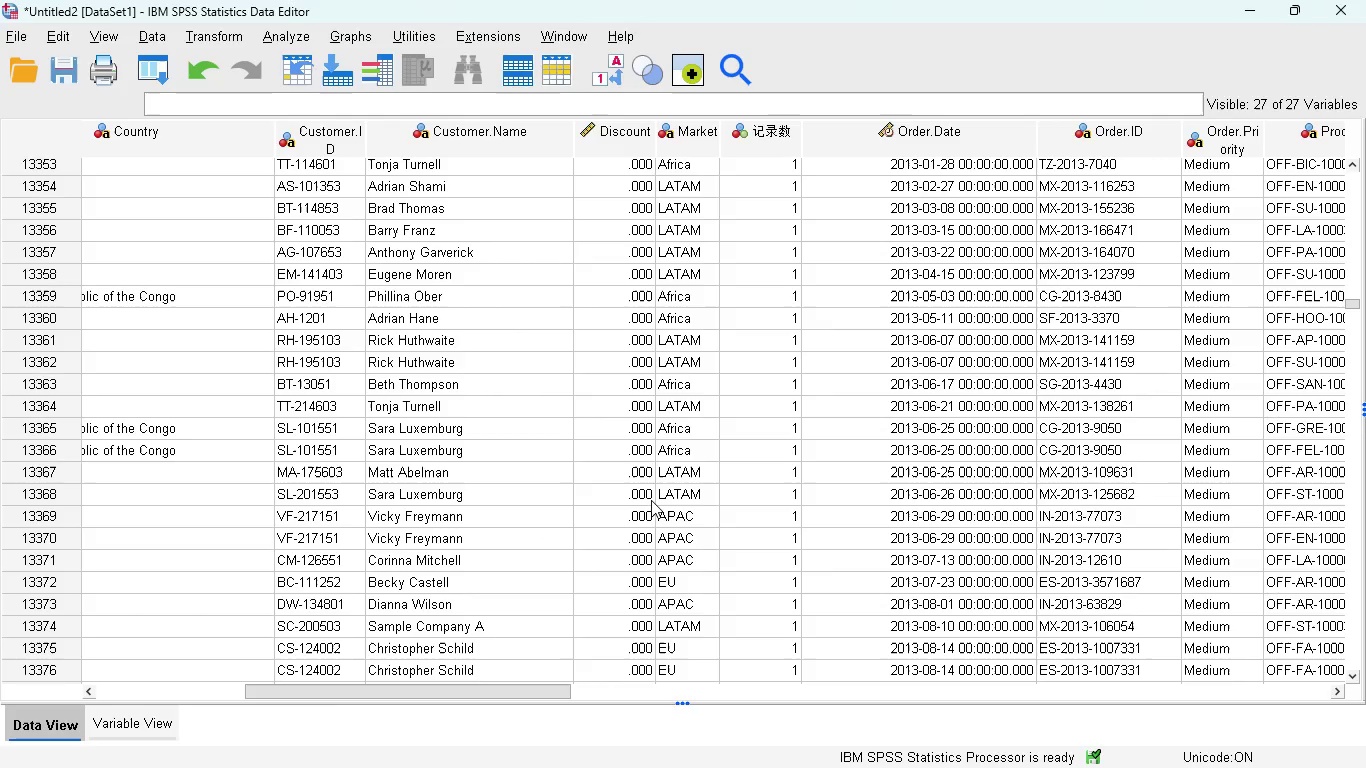 
left_click([146, 721])
 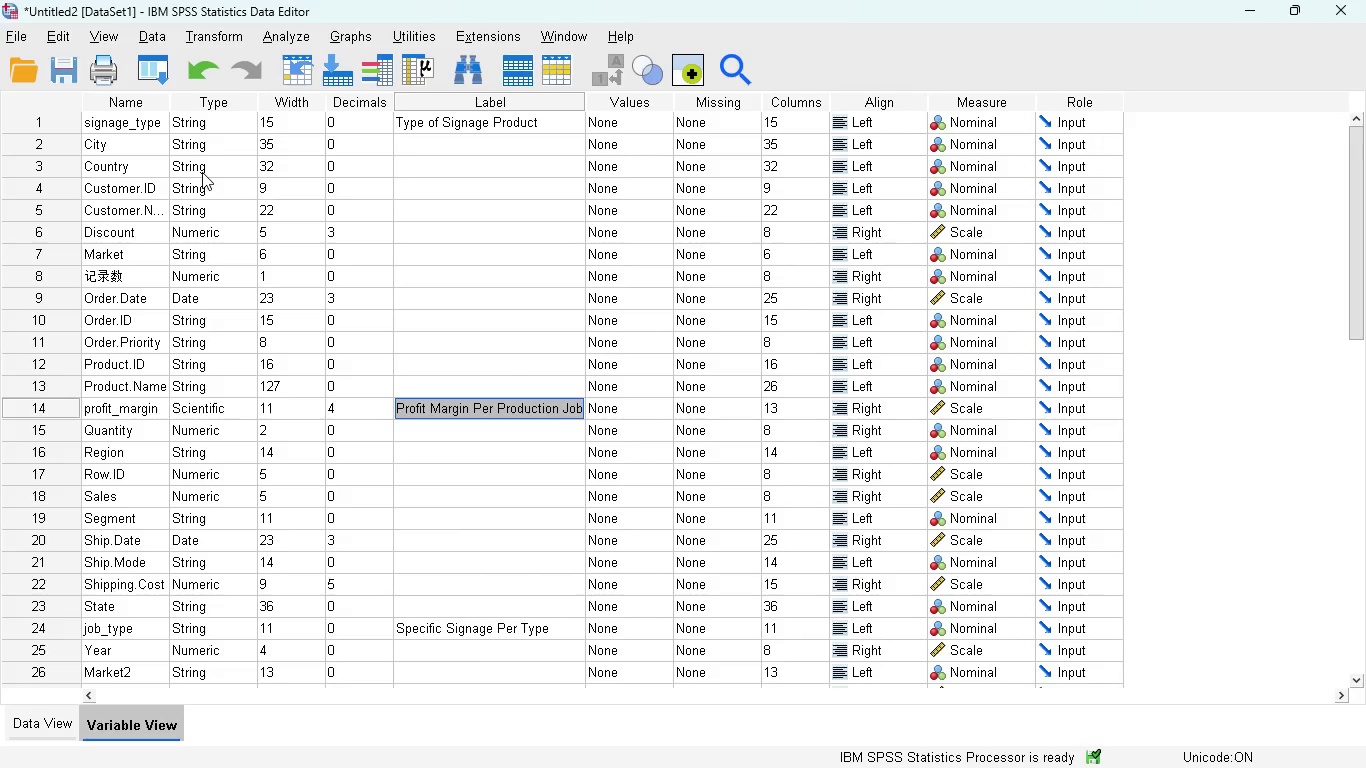 
left_click_drag(start_coordinate=[167, 107], to_coordinate=[199, 109])
 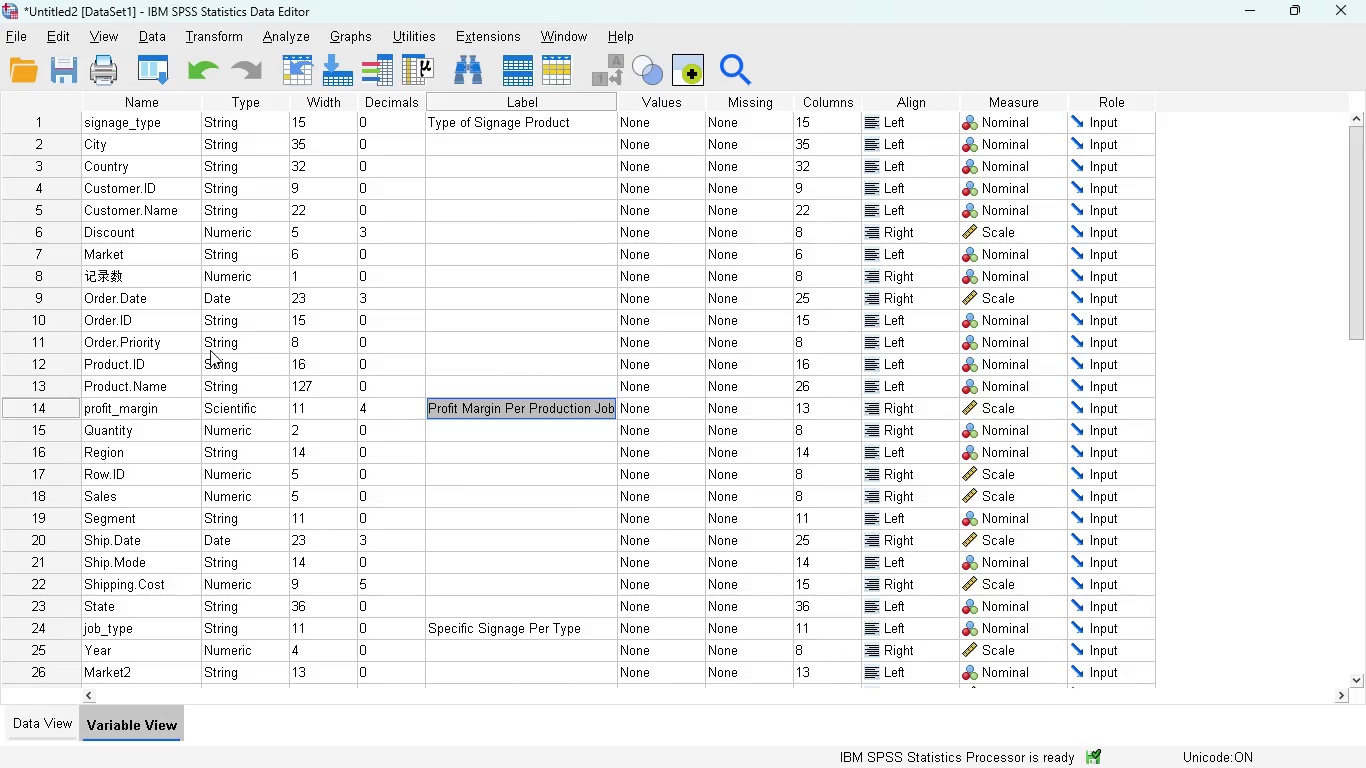 
scroll: coordinate [210, 362], scroll_direction: down, amount: 1.0
 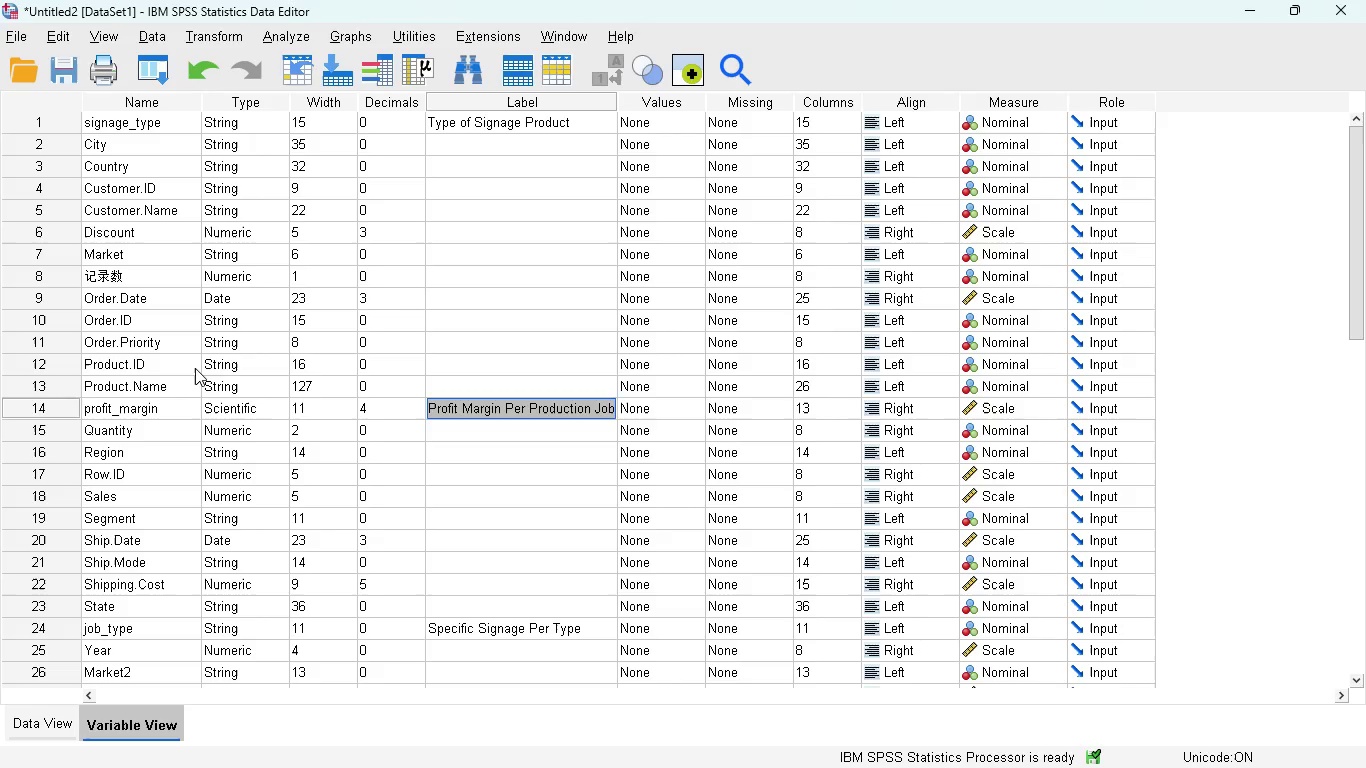 
wait(5.24)
 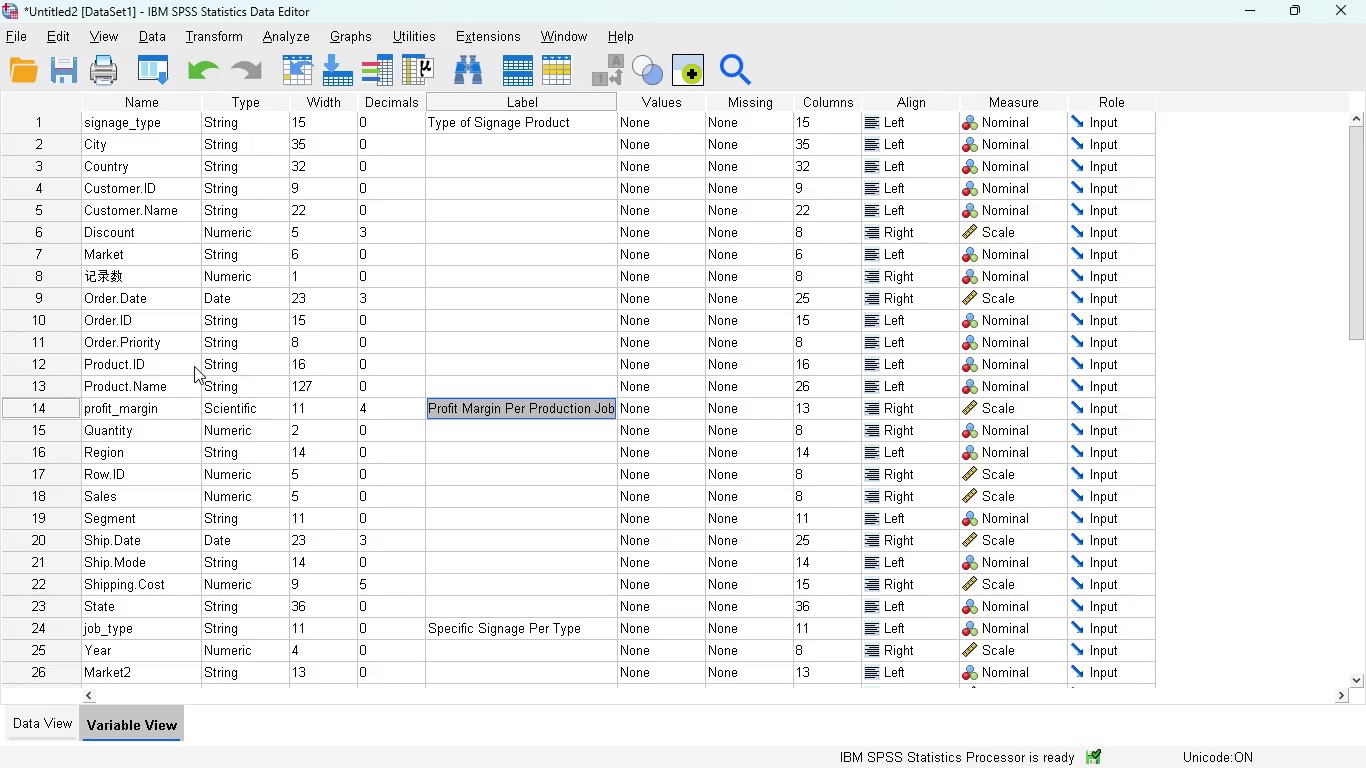 
scroll: coordinate [195, 368], scroll_direction: none, amount: 0.0
 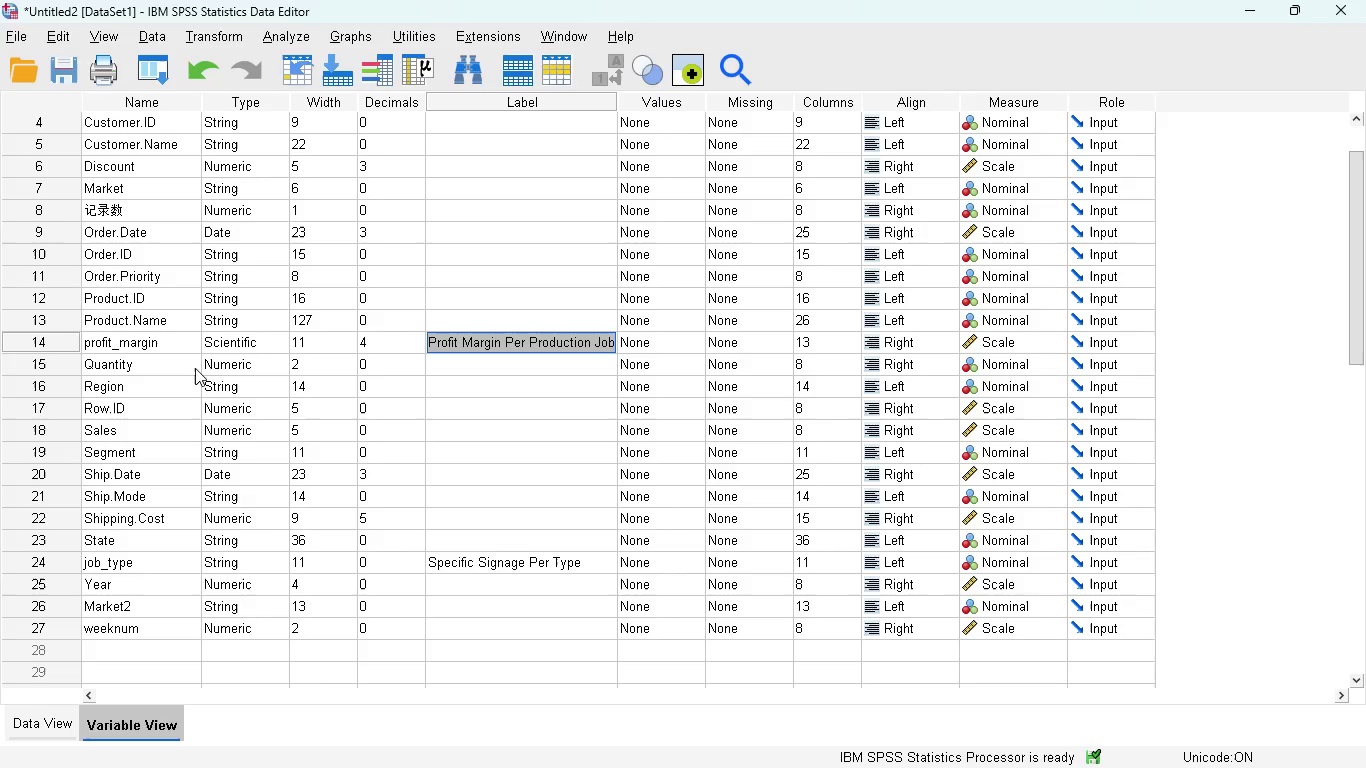 
wait(5.16)
 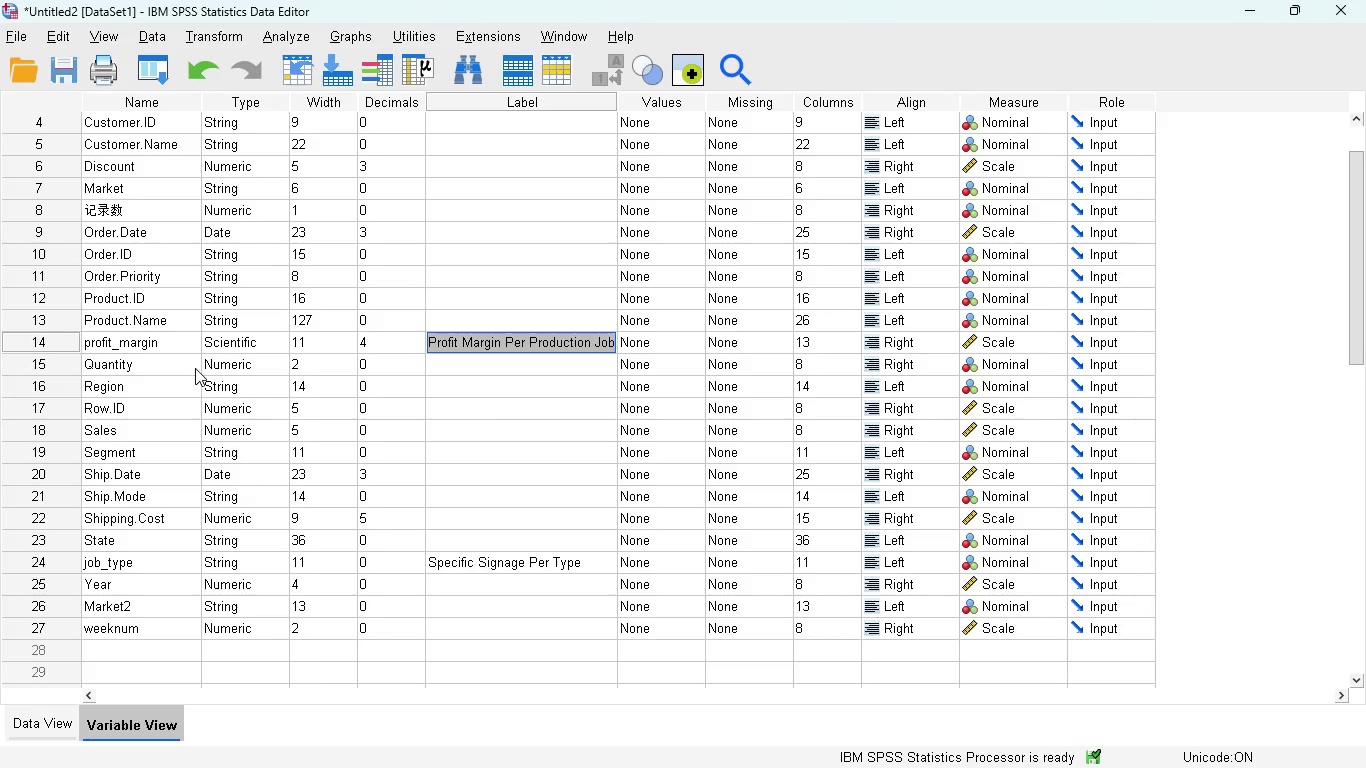 
scroll: coordinate [195, 368], scroll_direction: up, amount: 1.0
 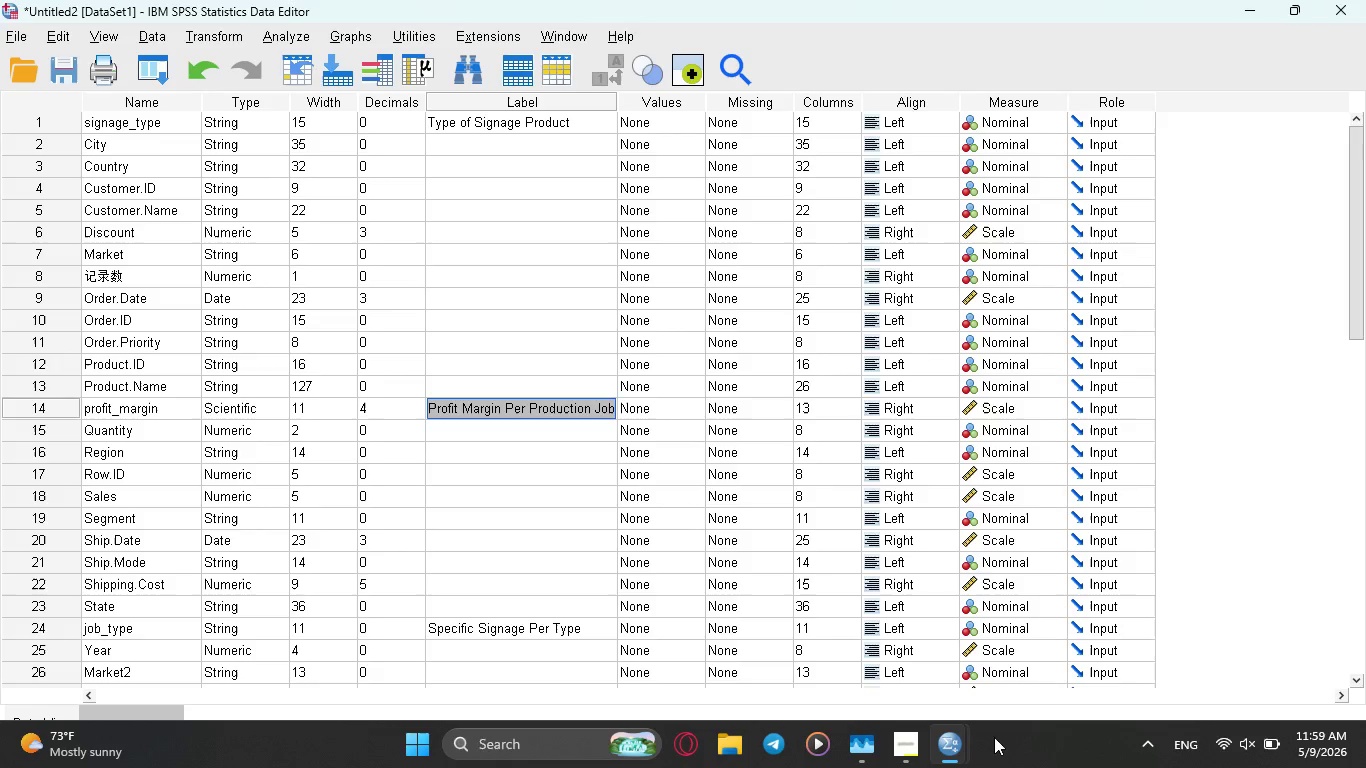 
wait(6.27)
 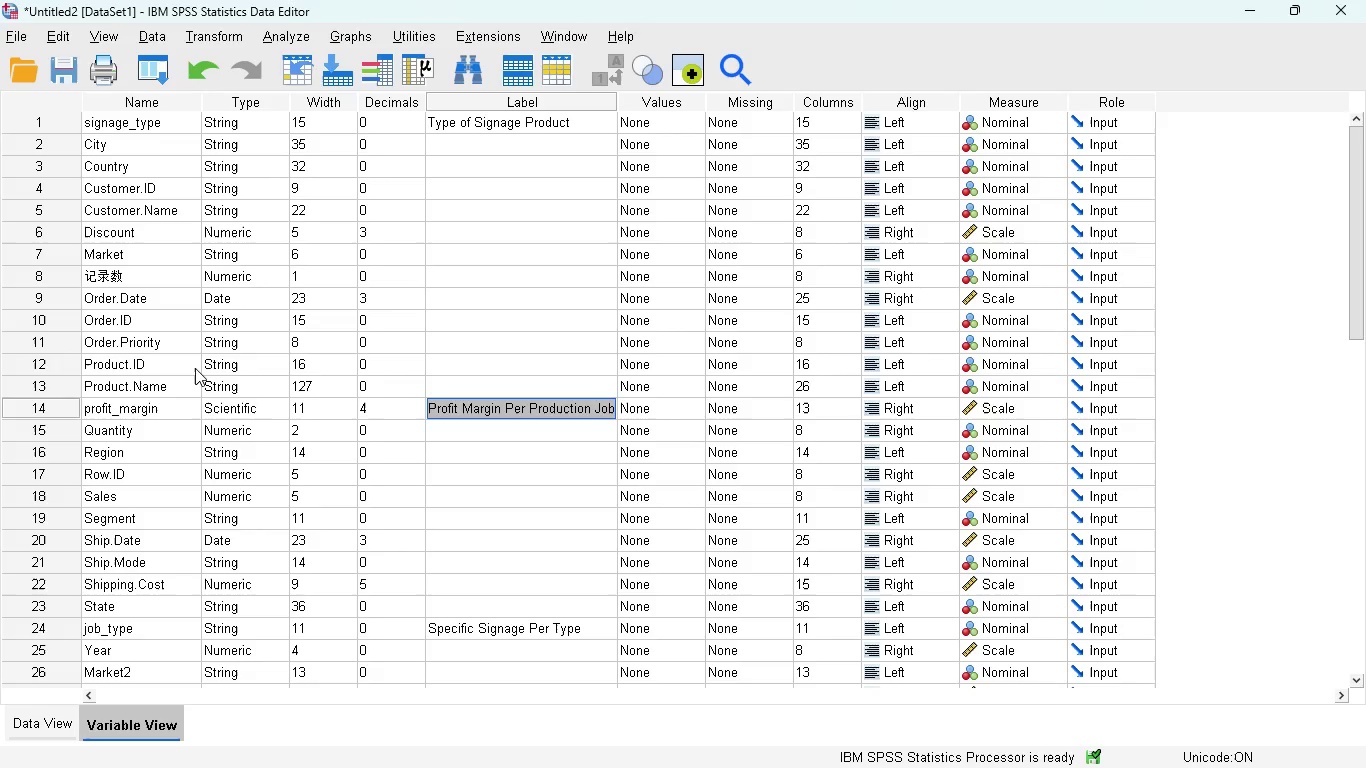 
left_click([1015, 653])
 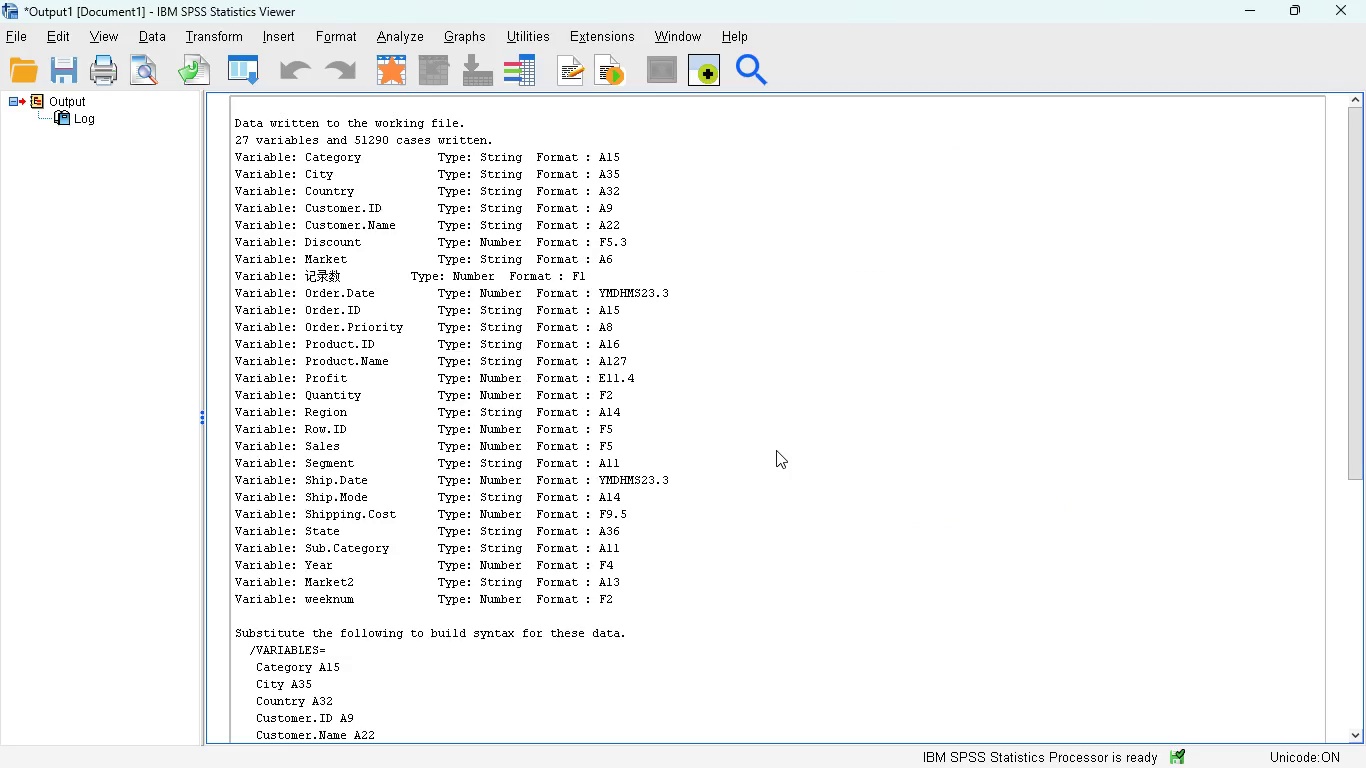 
scroll: coordinate [776, 450], scroll_direction: down, amount: 4.0
 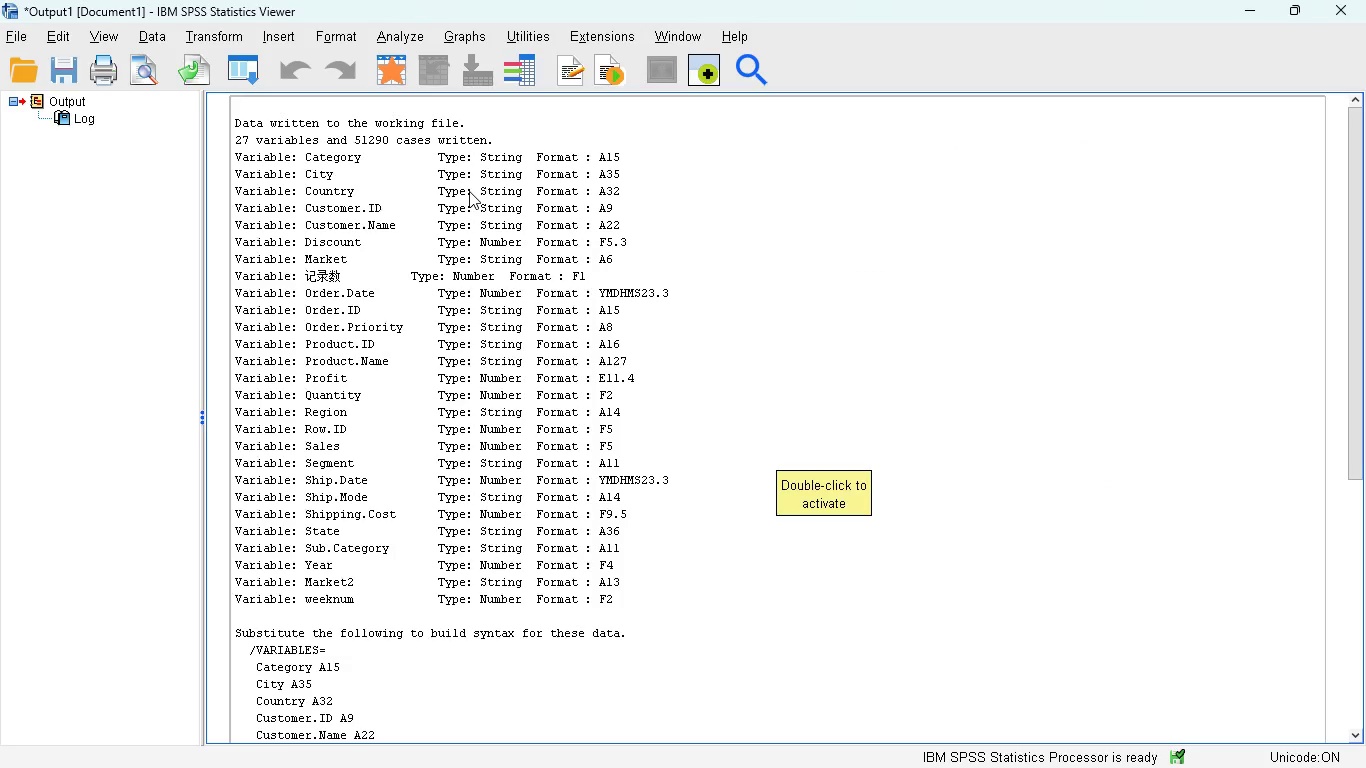 
wait(6.76)
 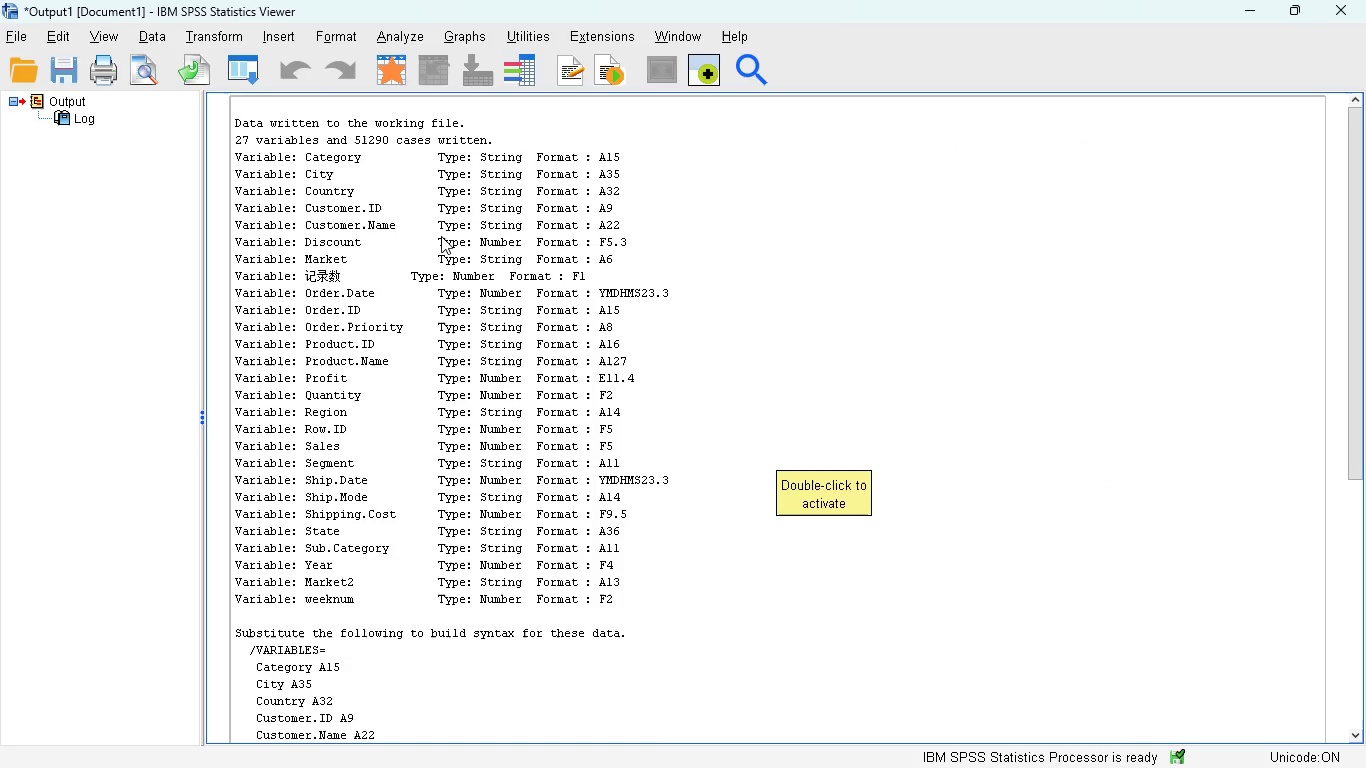 
scroll: coordinate [457, 296], scroll_direction: down, amount: 1.0
 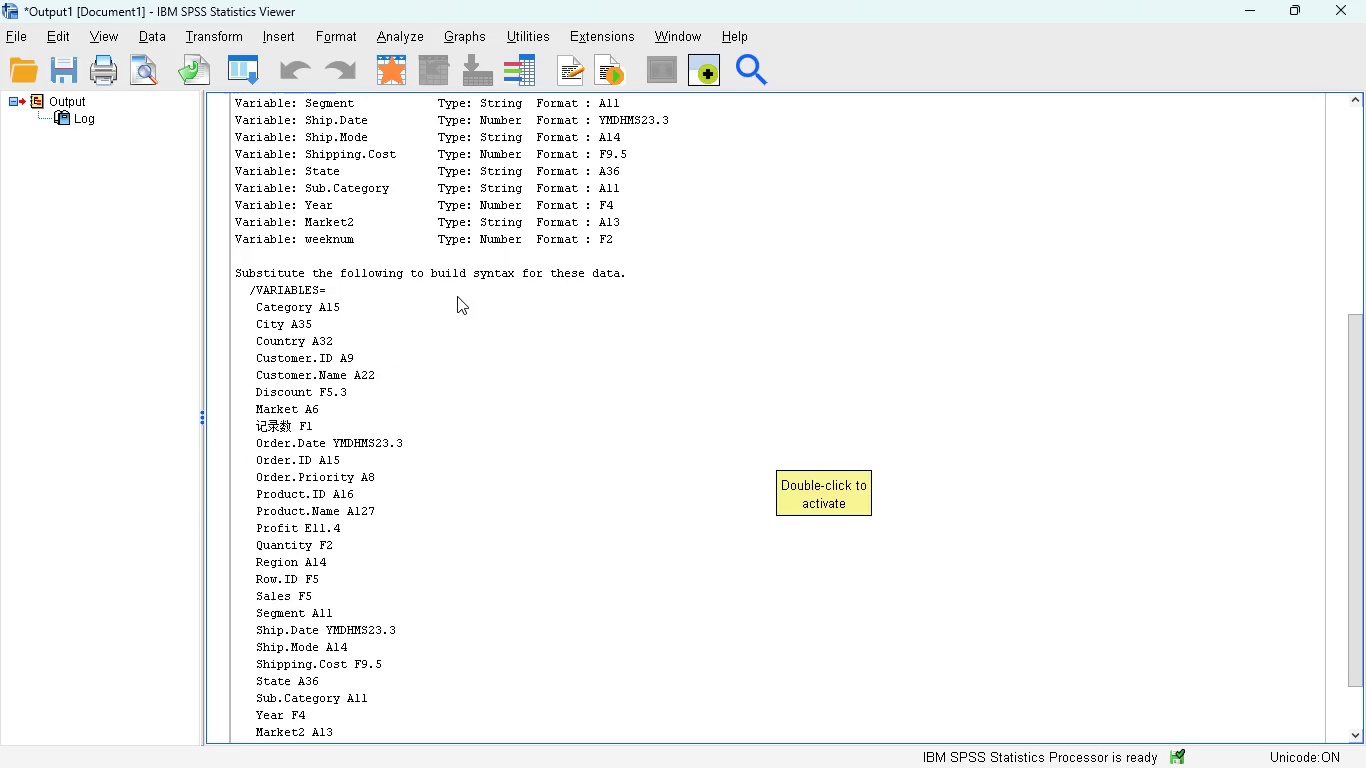 
scroll: coordinate [457, 296], scroll_direction: none, amount: 0.0
 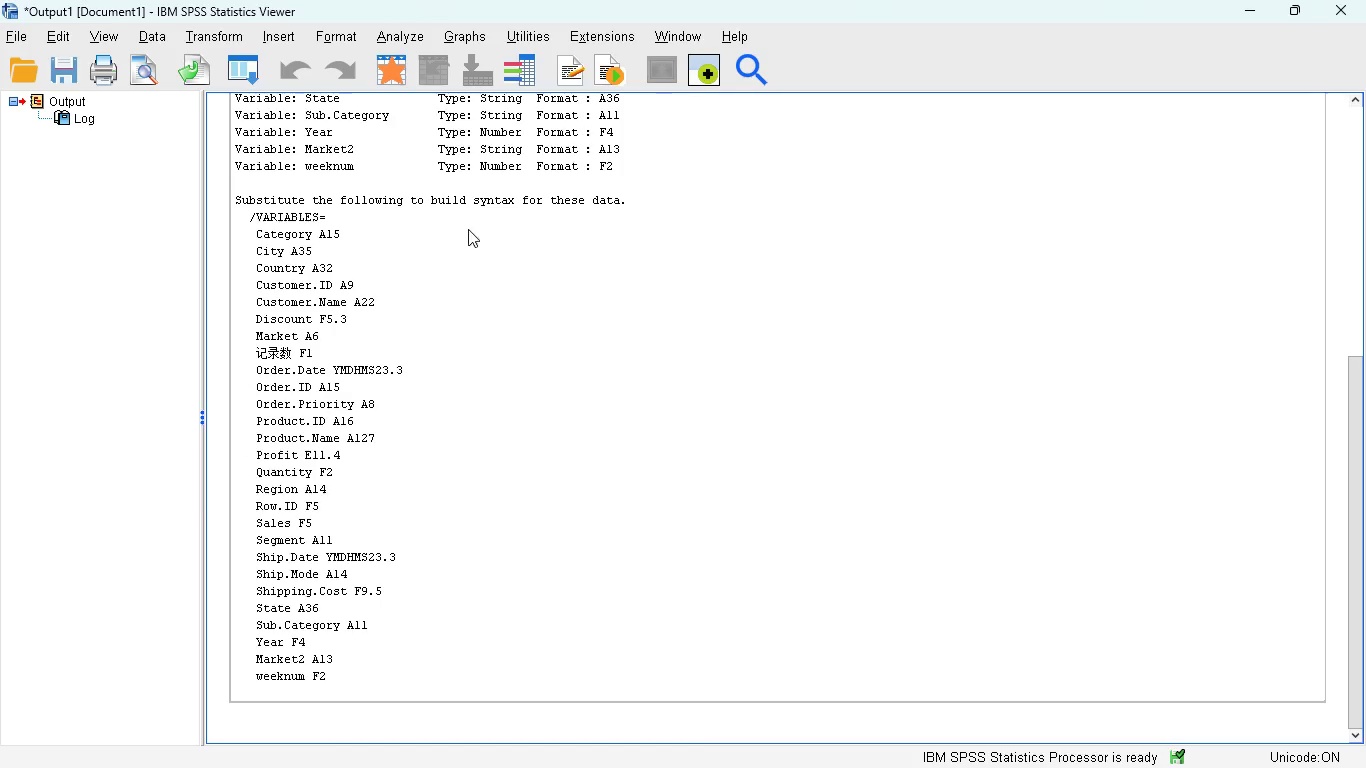 
wait(9.44)
 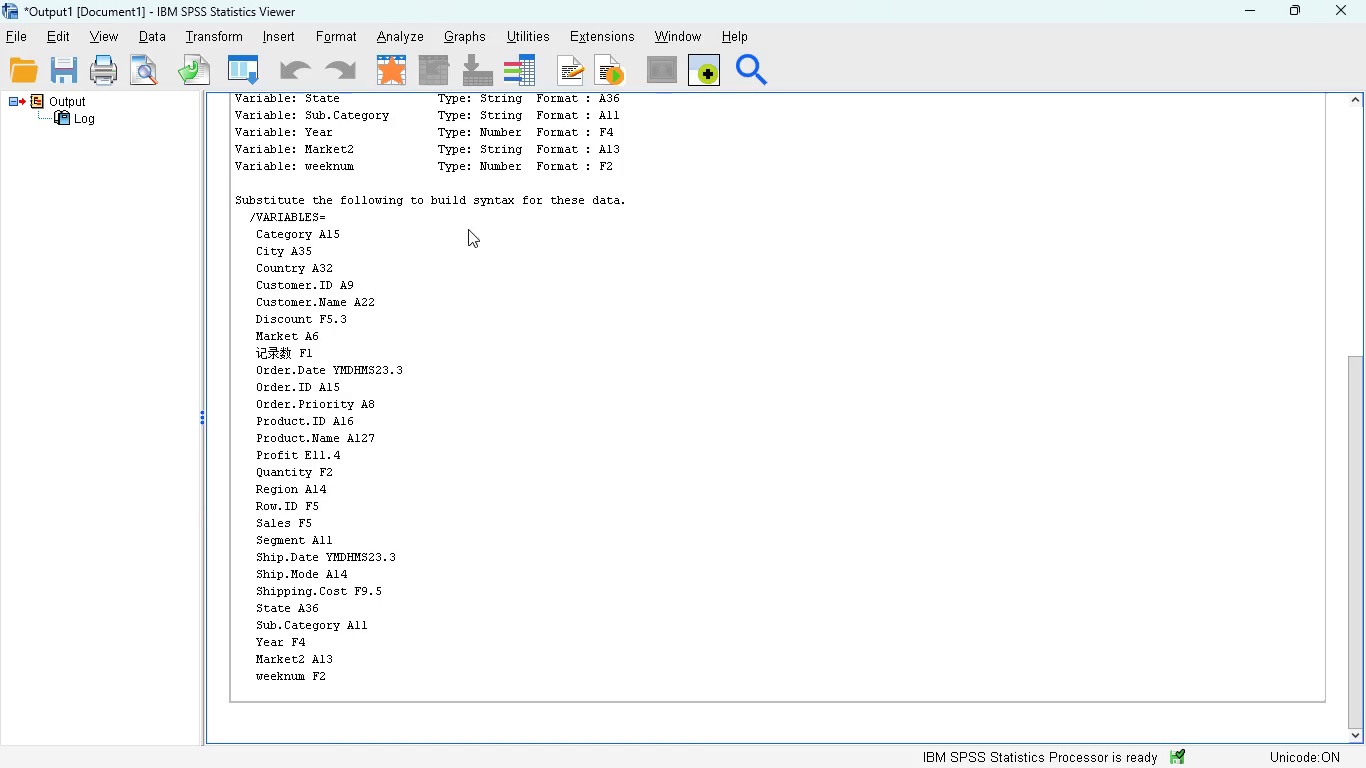 
scroll: coordinate [452, 309], scroll_direction: down, amount: 2.0
 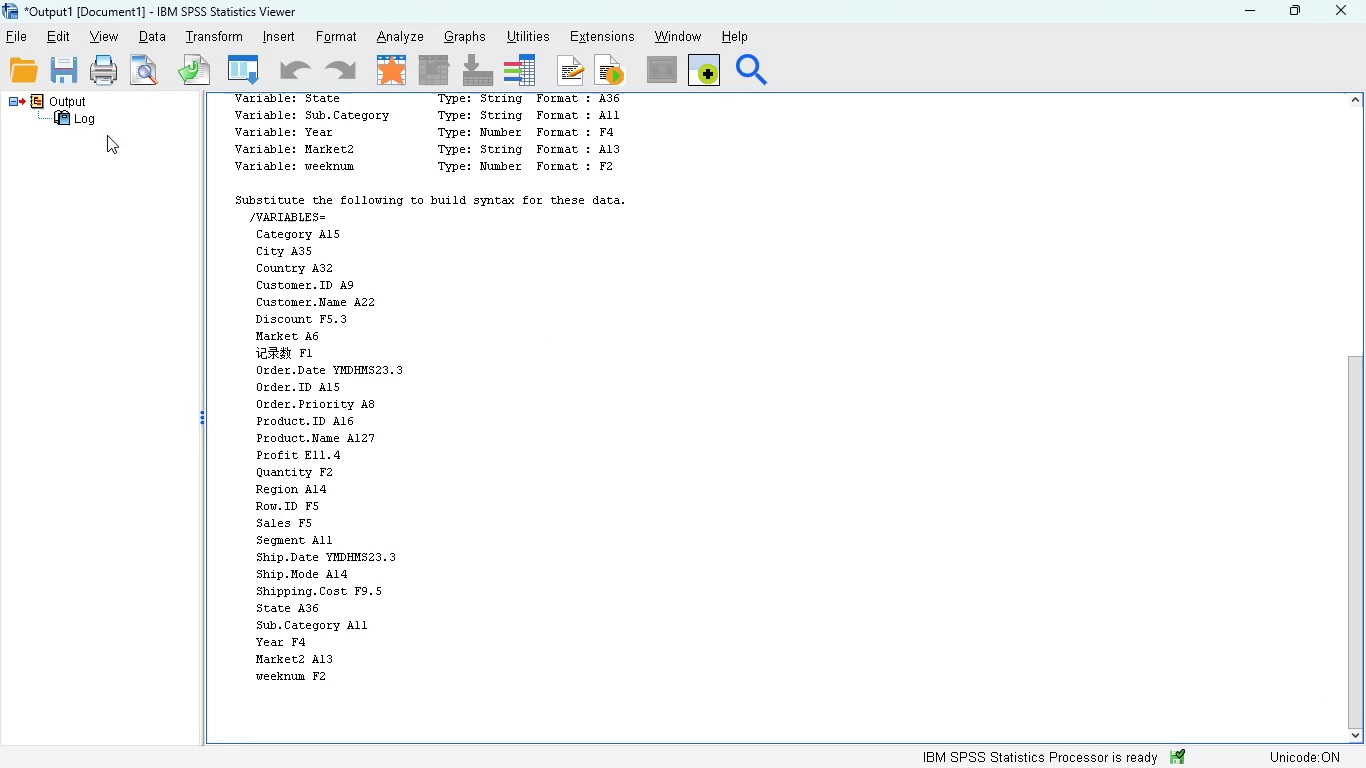 
left_click([78, 121])
 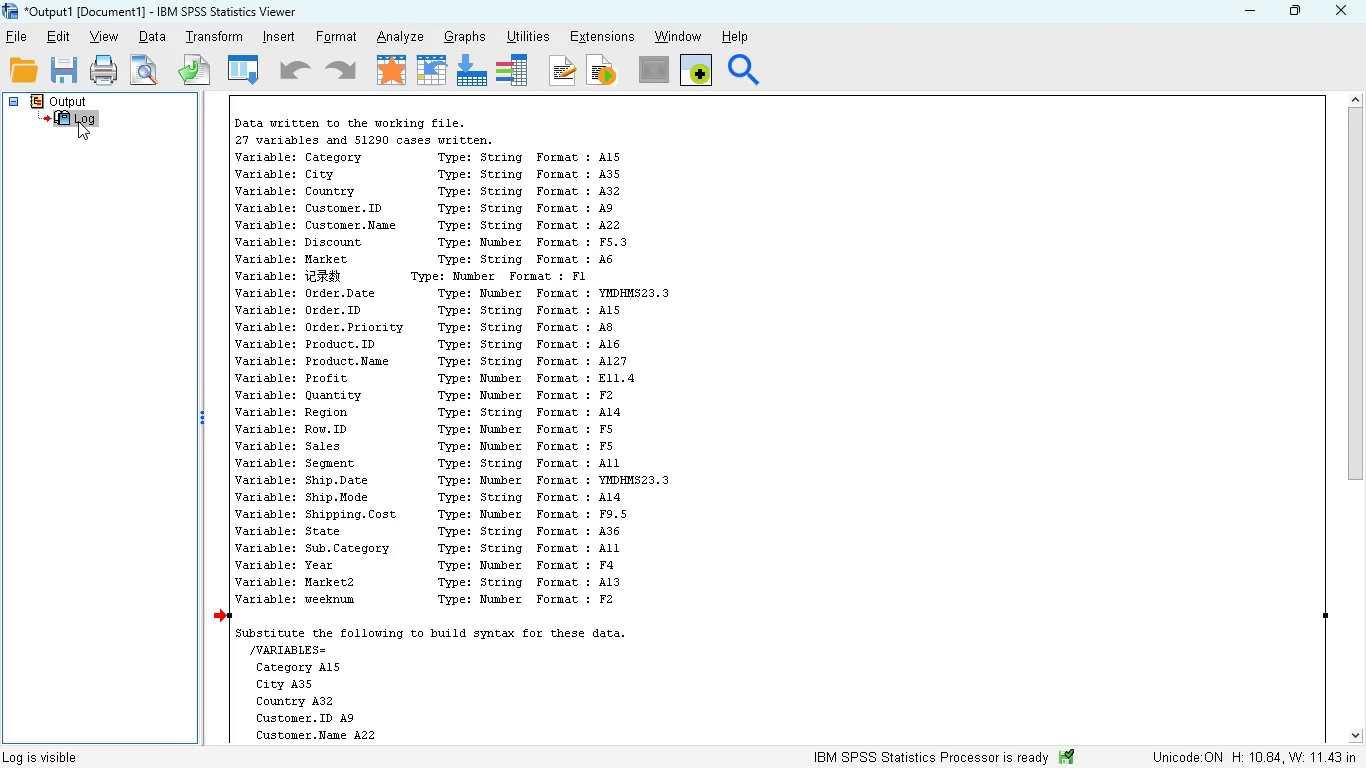 
key(Delete)
 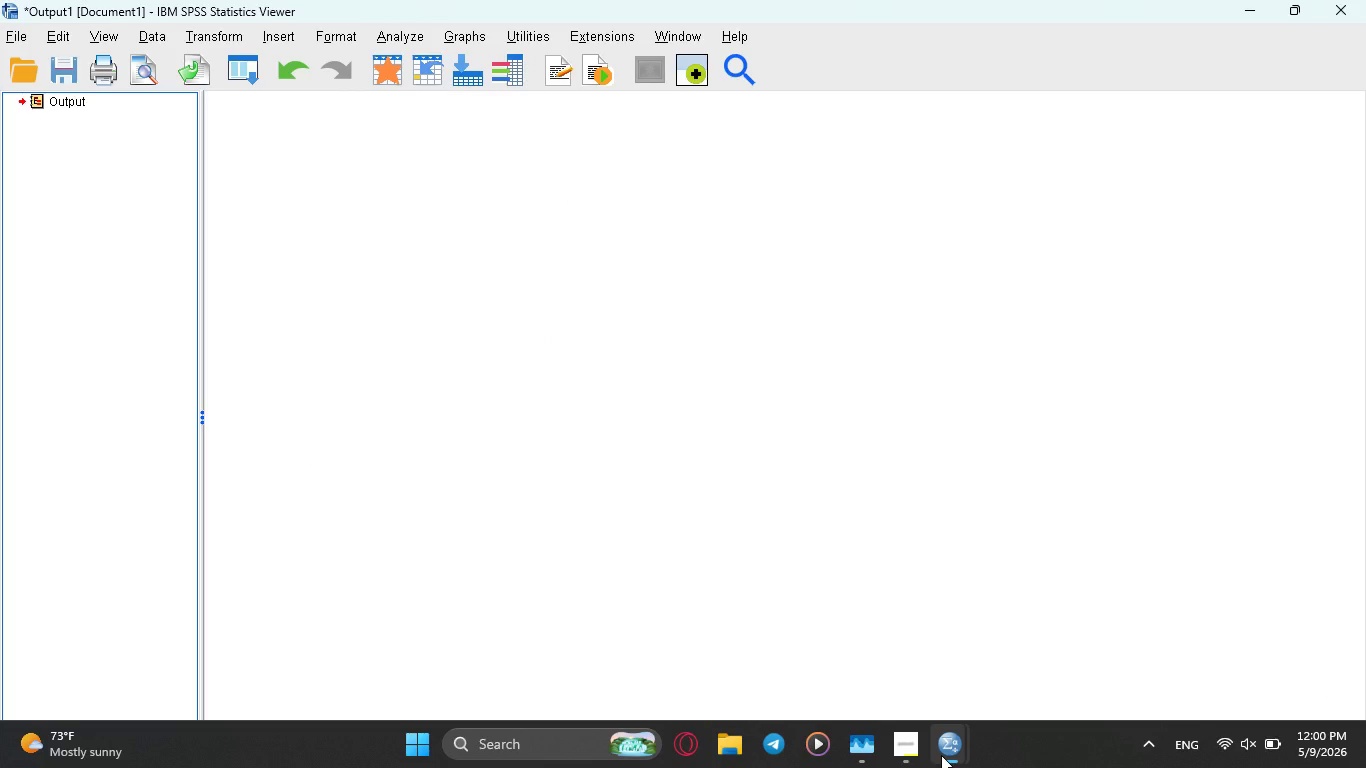 
left_click([855, 651])
 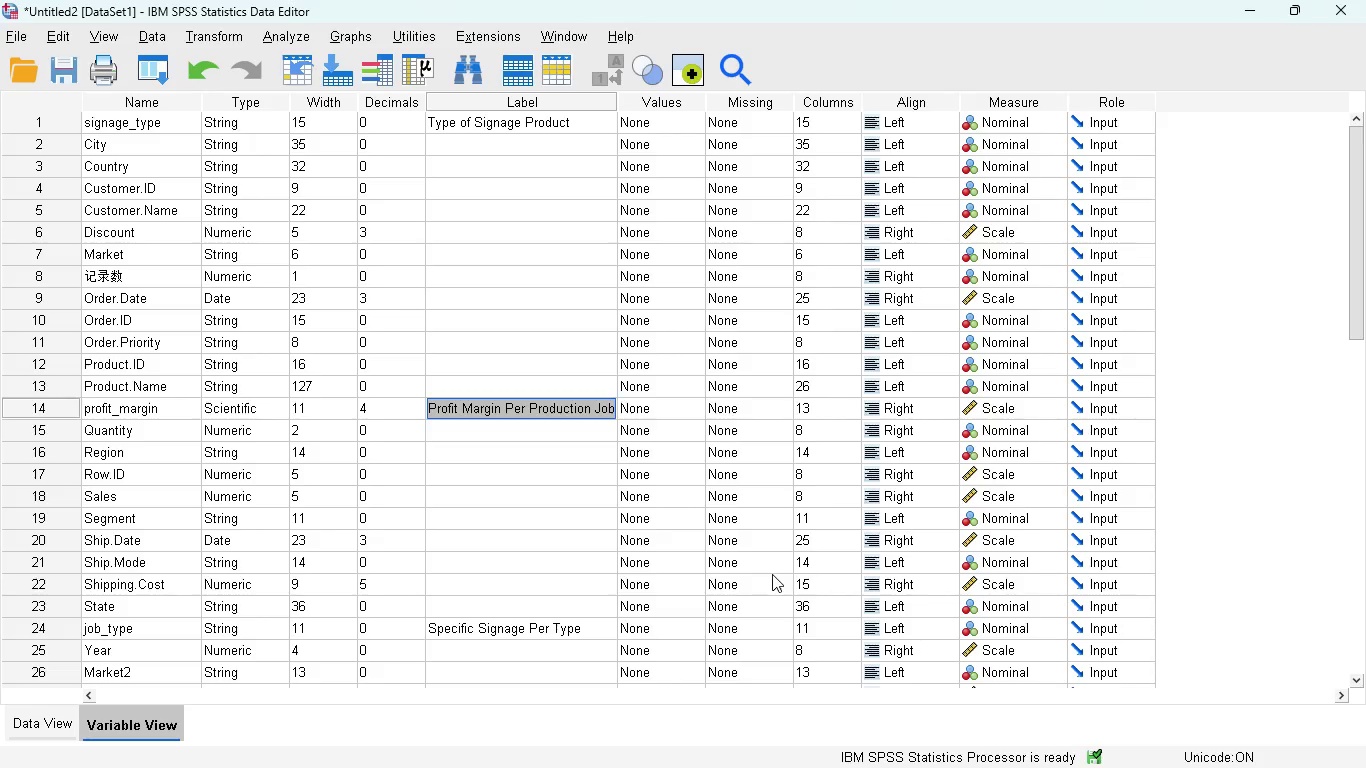 
wait(23.12)
 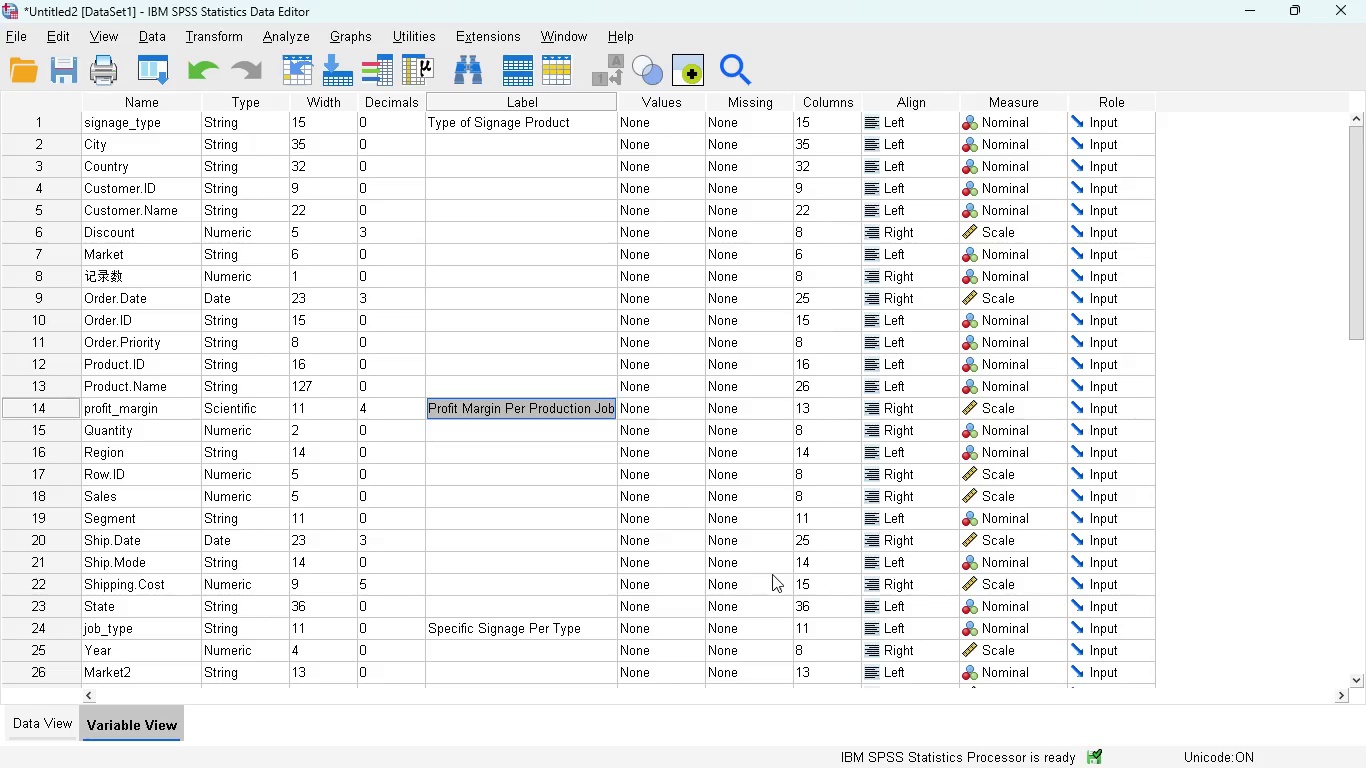 
left_click([139, 226])
 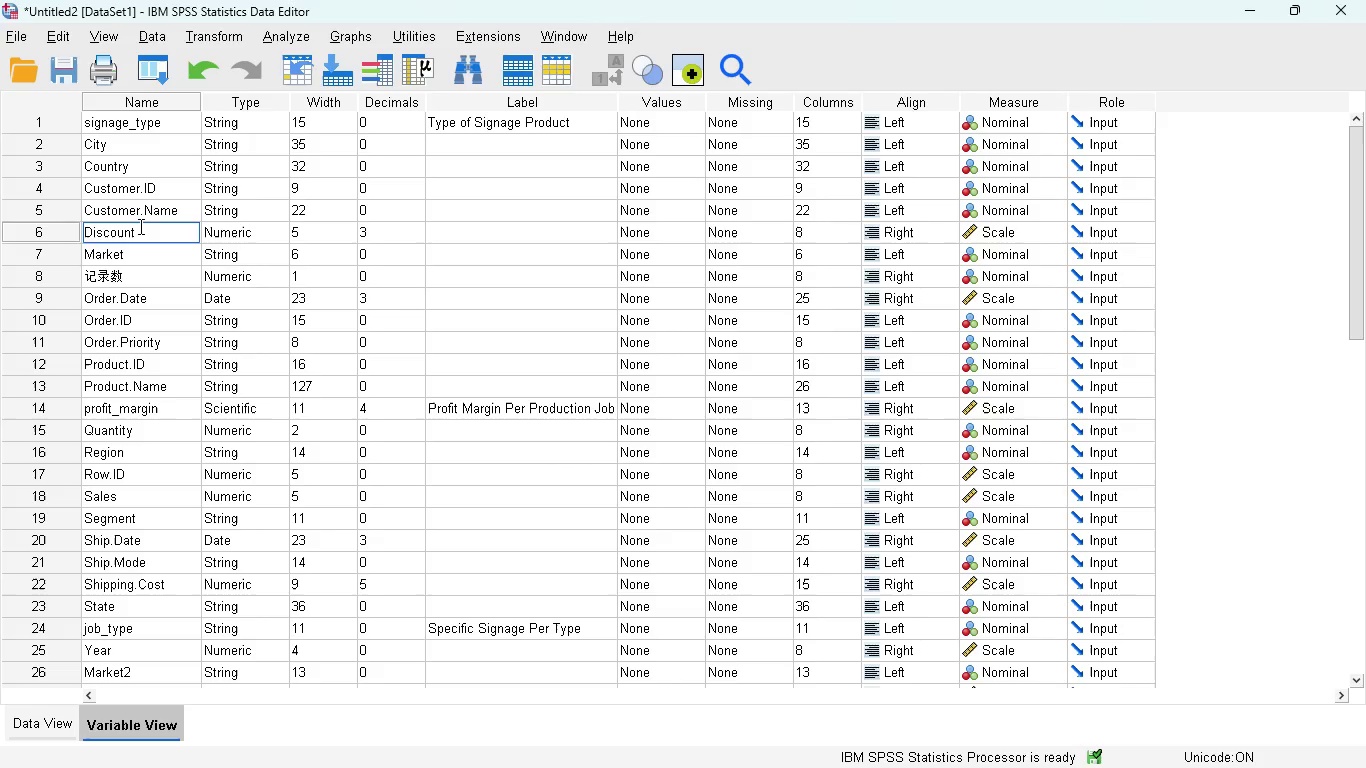 
hold_key(key=Backspace, duration=0.97)
 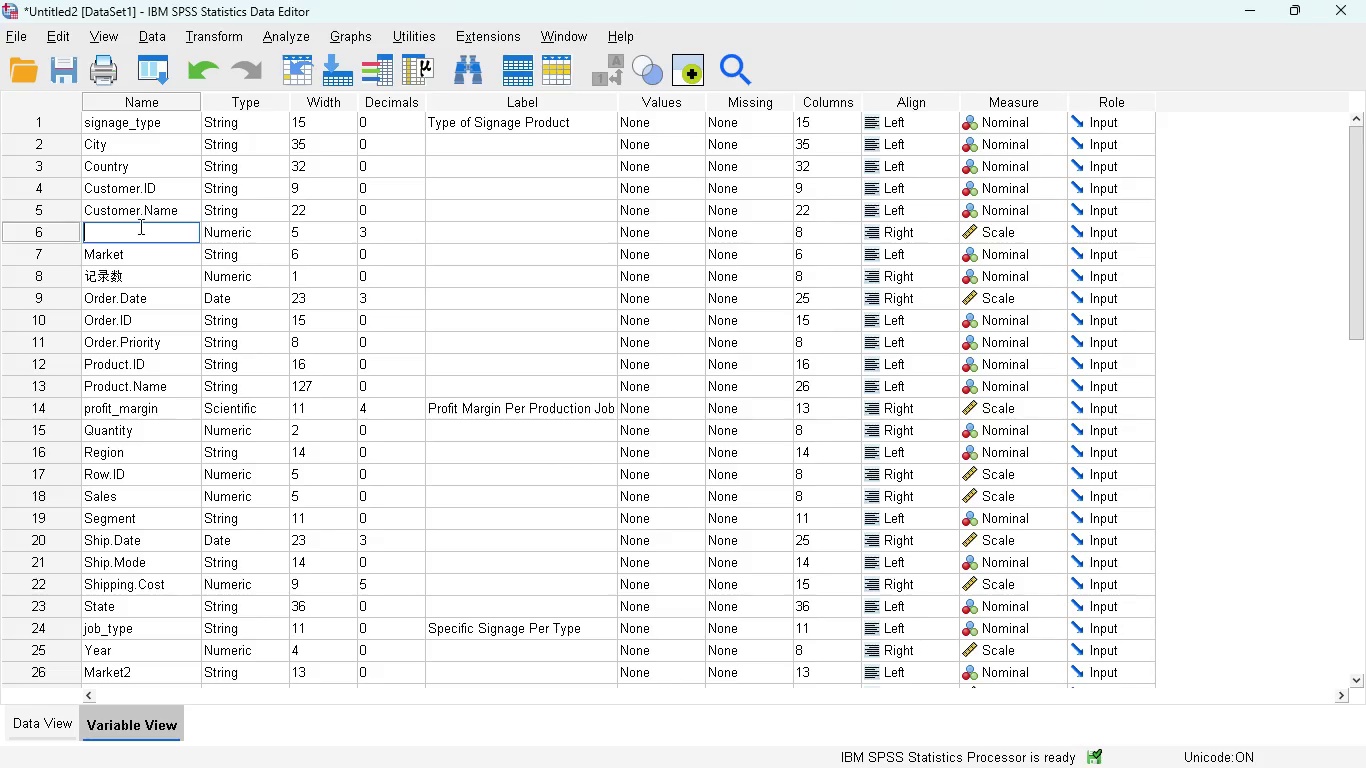 
type(material)
 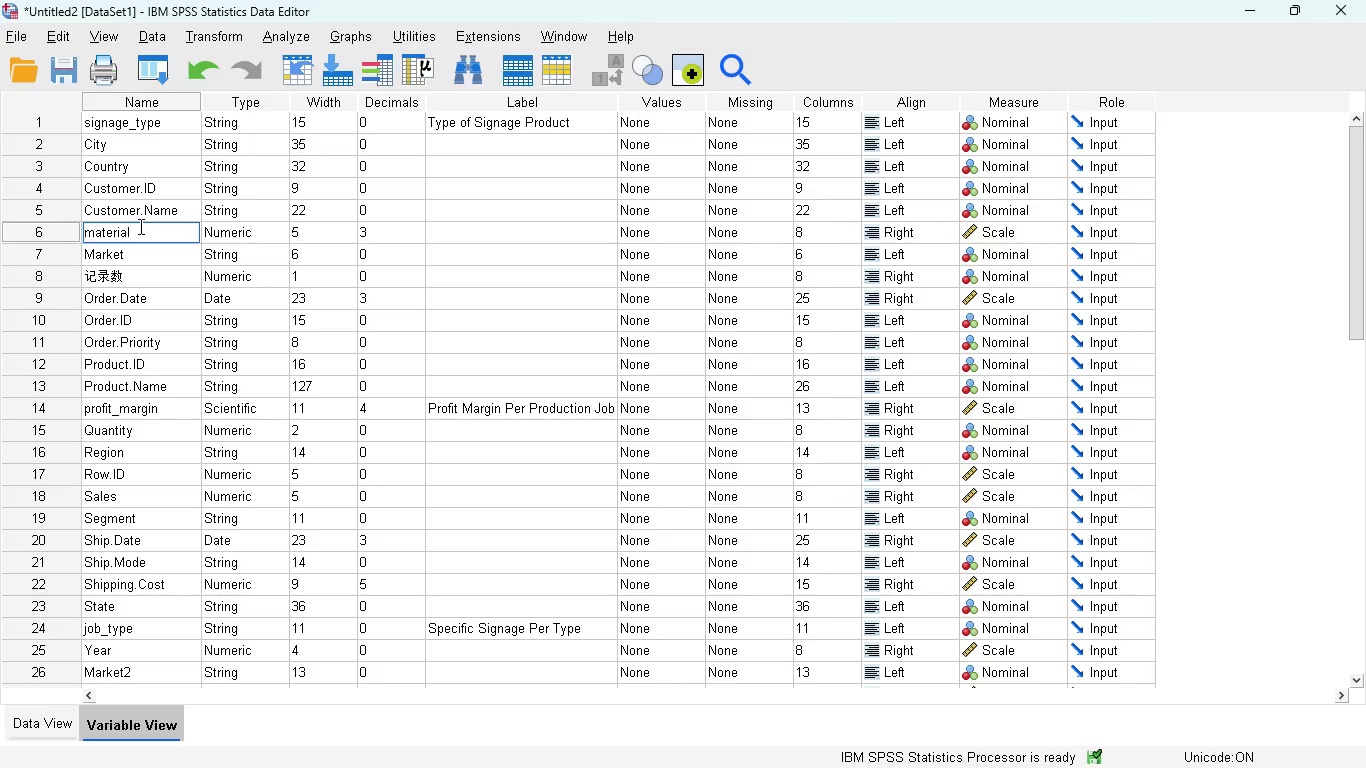 
type(_wat)
key(Backspace)
type(ste)
 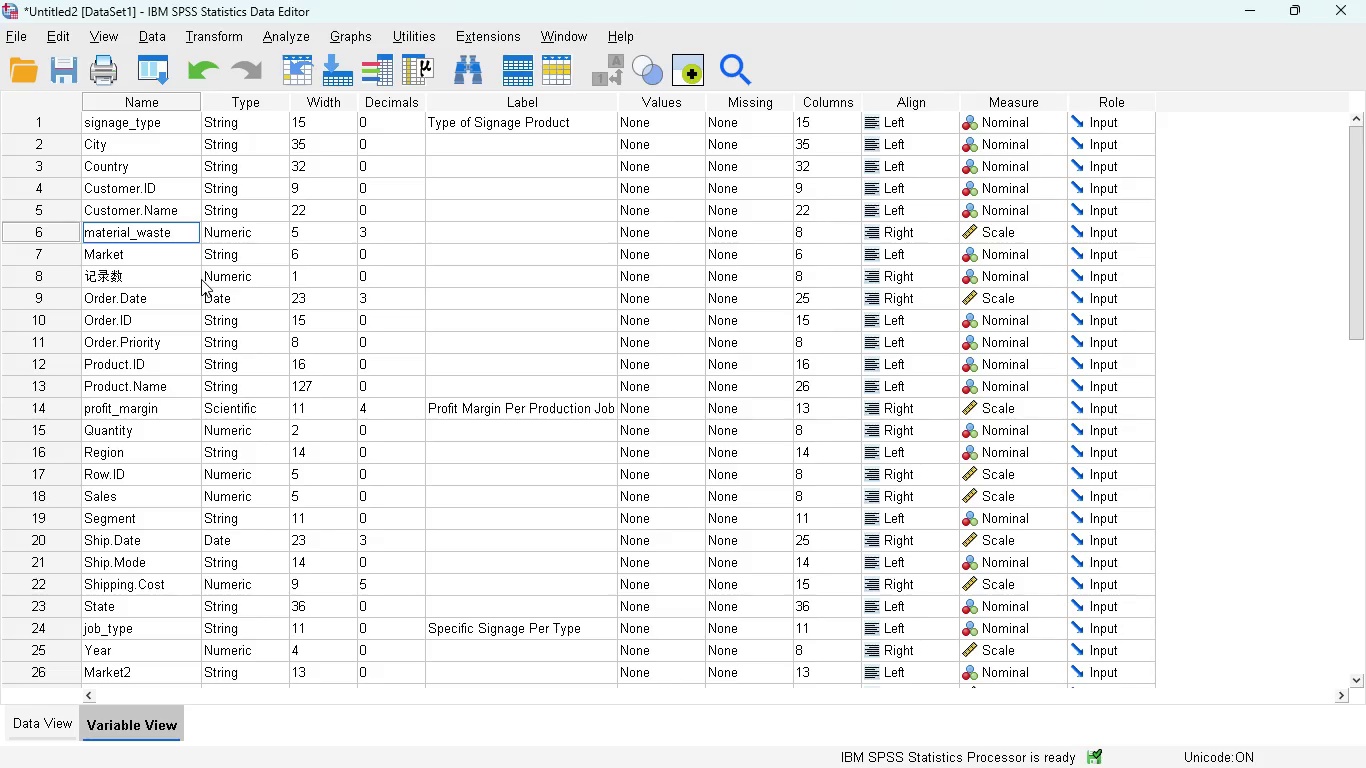 
wait(8.75)
 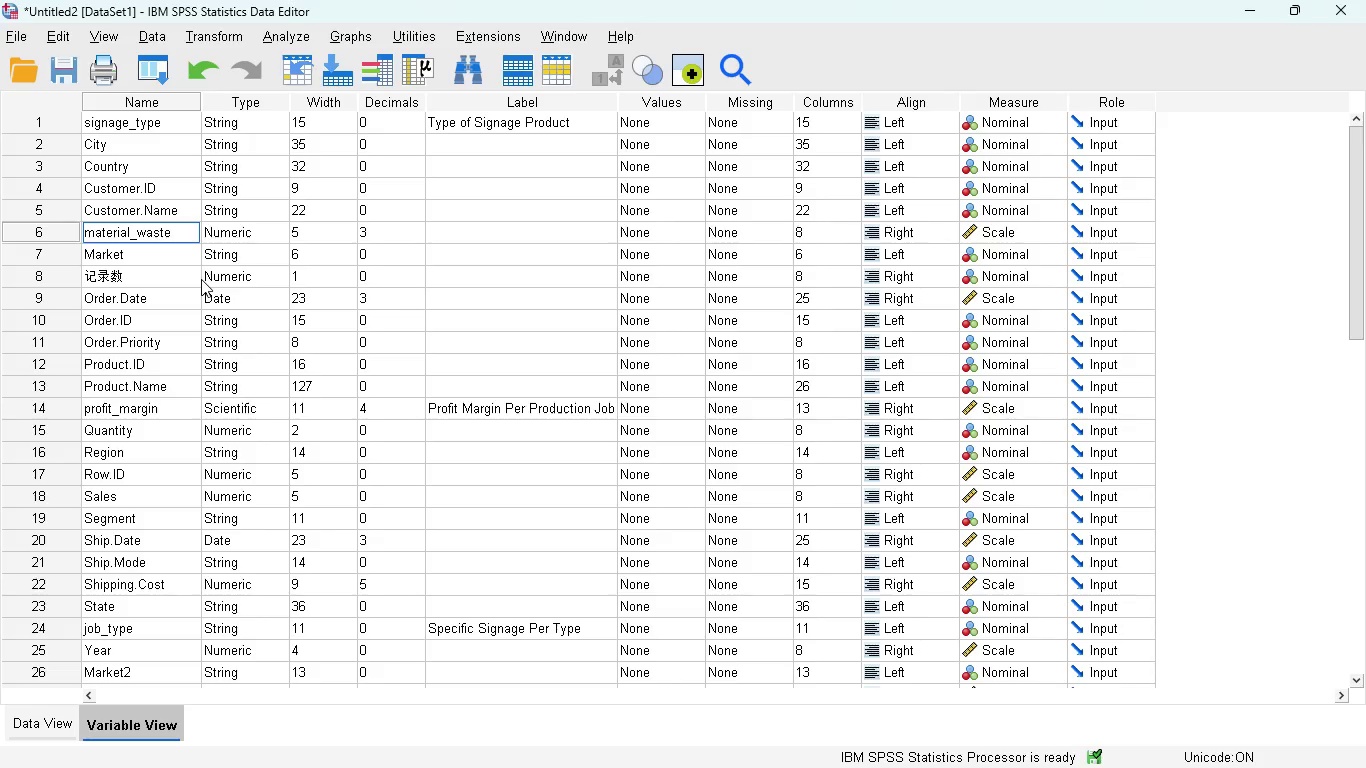 
left_click([444, 231])
 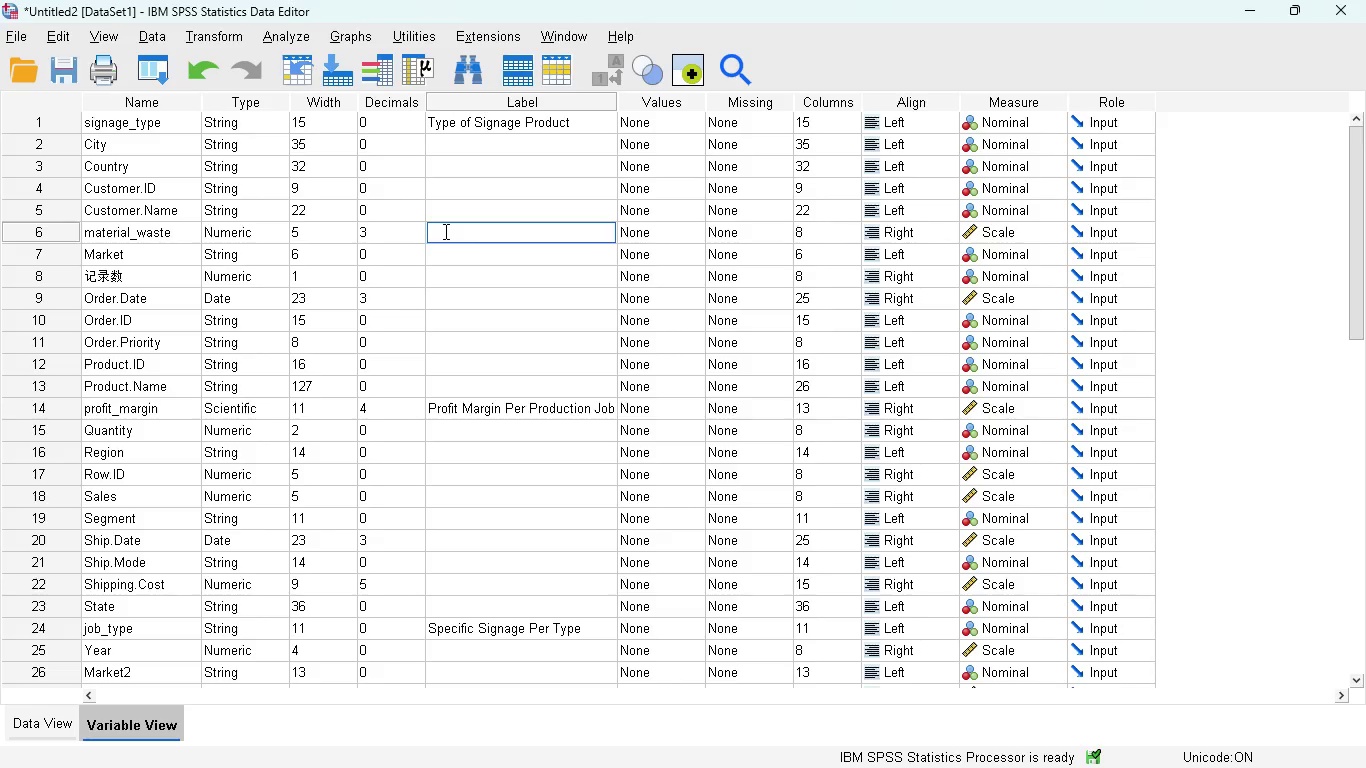 
type(Material Ws)
key(Backspace)
type(aste Percentage)
 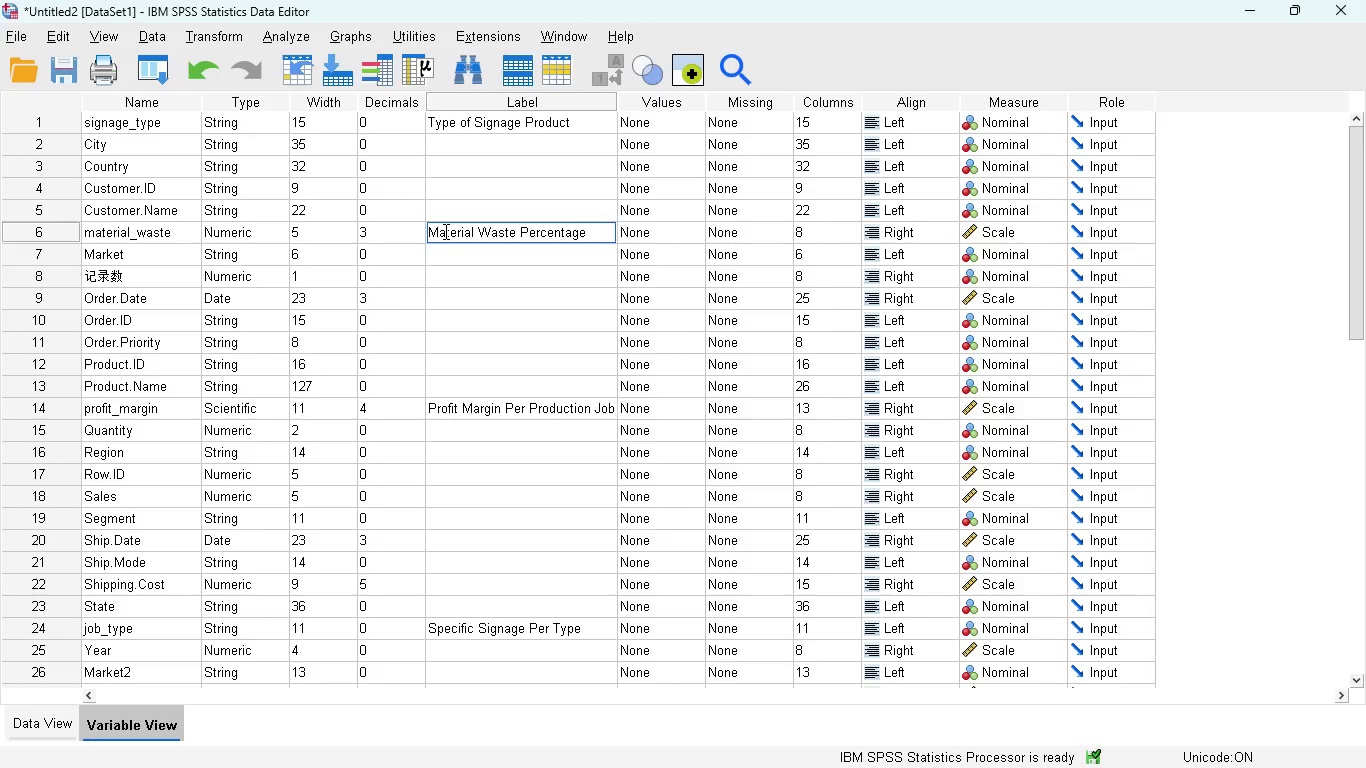 
wait(17.78)
 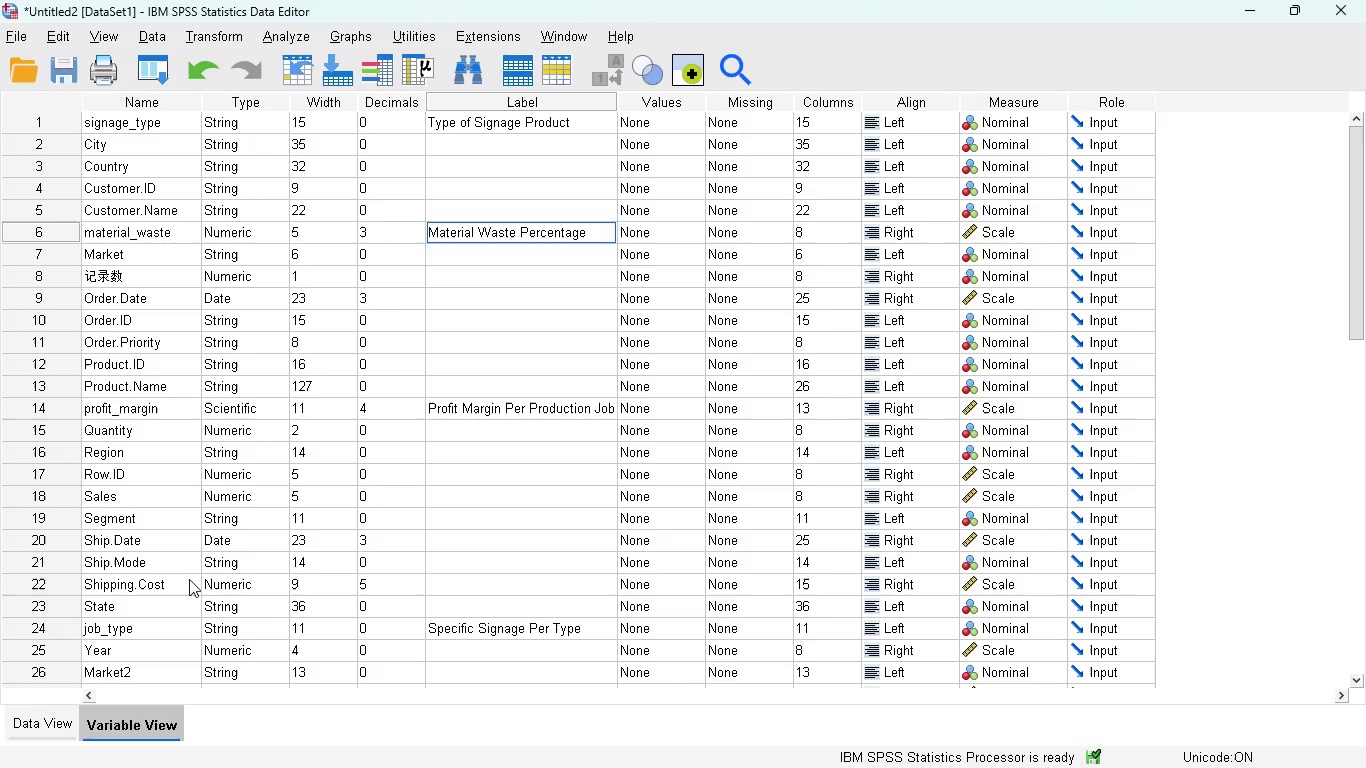 
left_click([163, 583])
 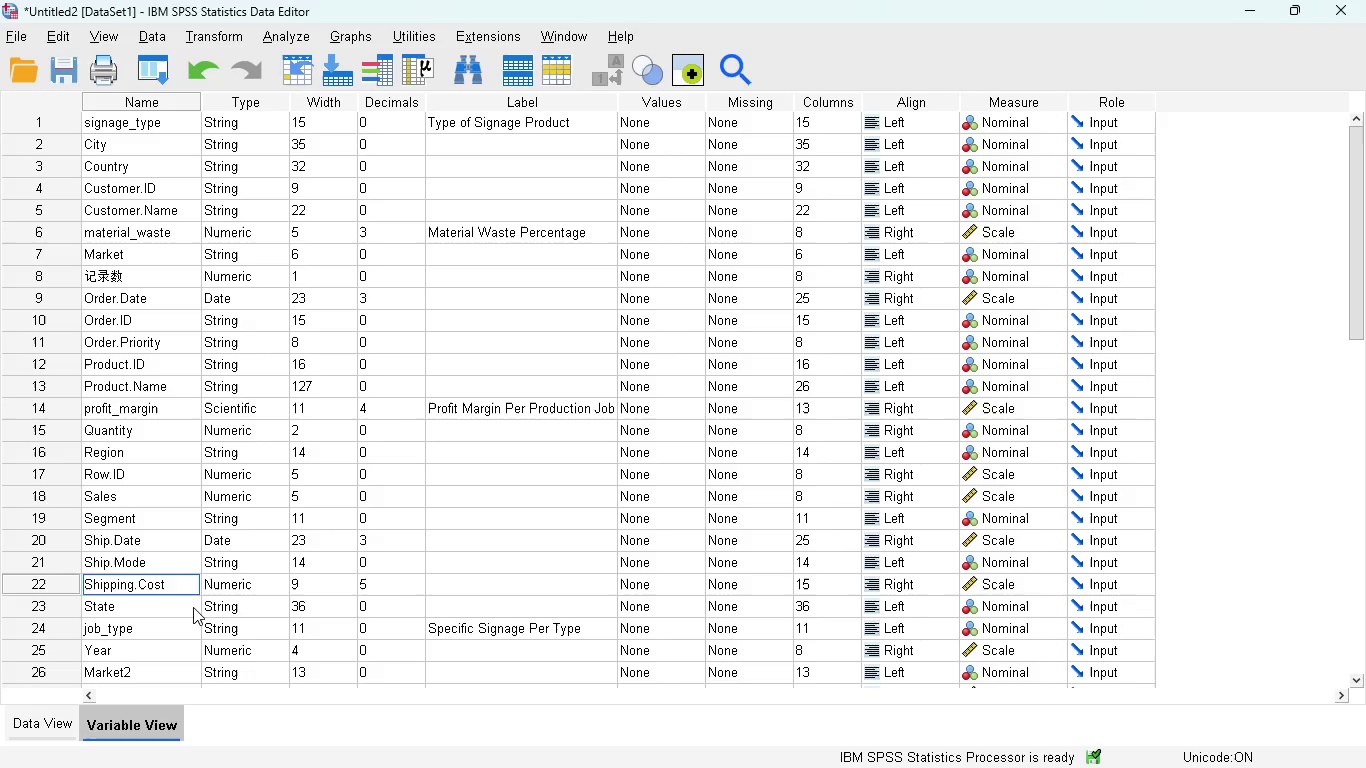 
wait(6.39)
 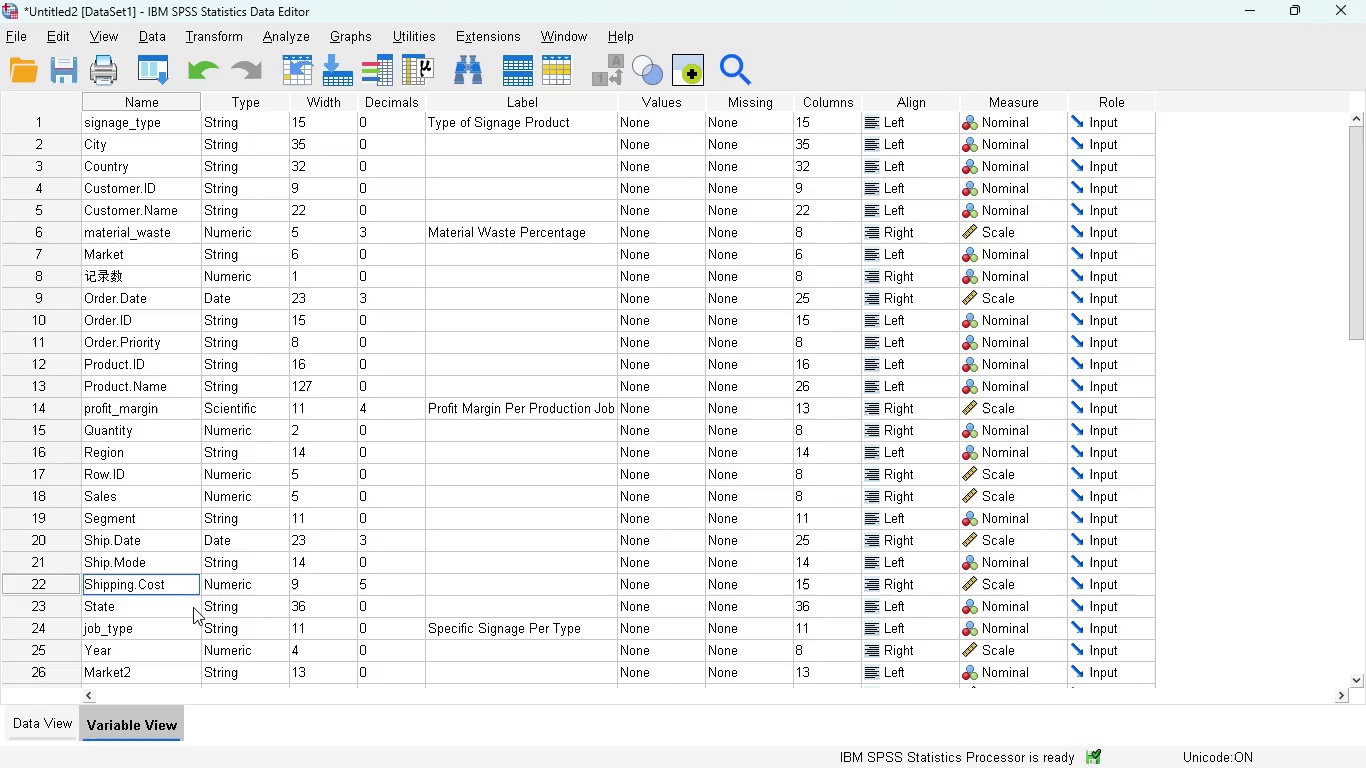 
hold_key(key=Backspace, duration=1.08)
 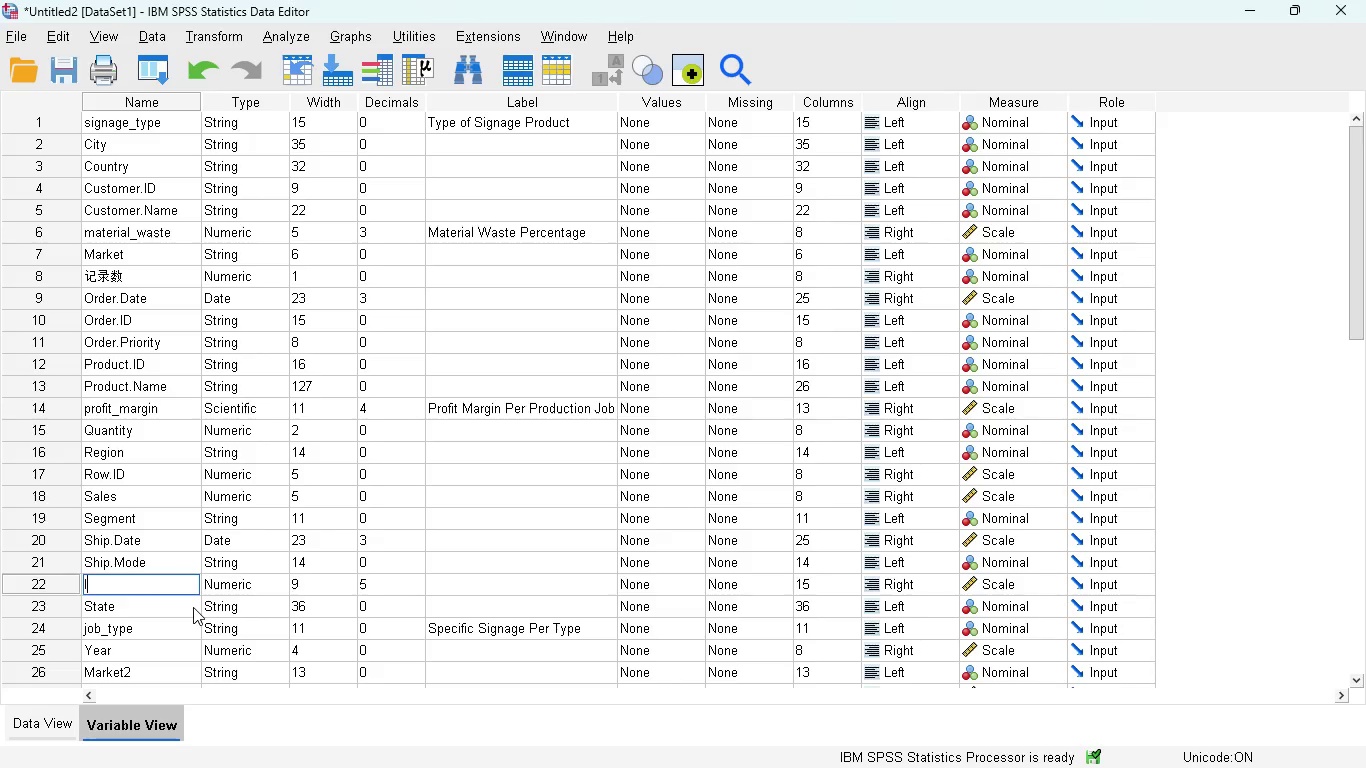 
type(labor)
 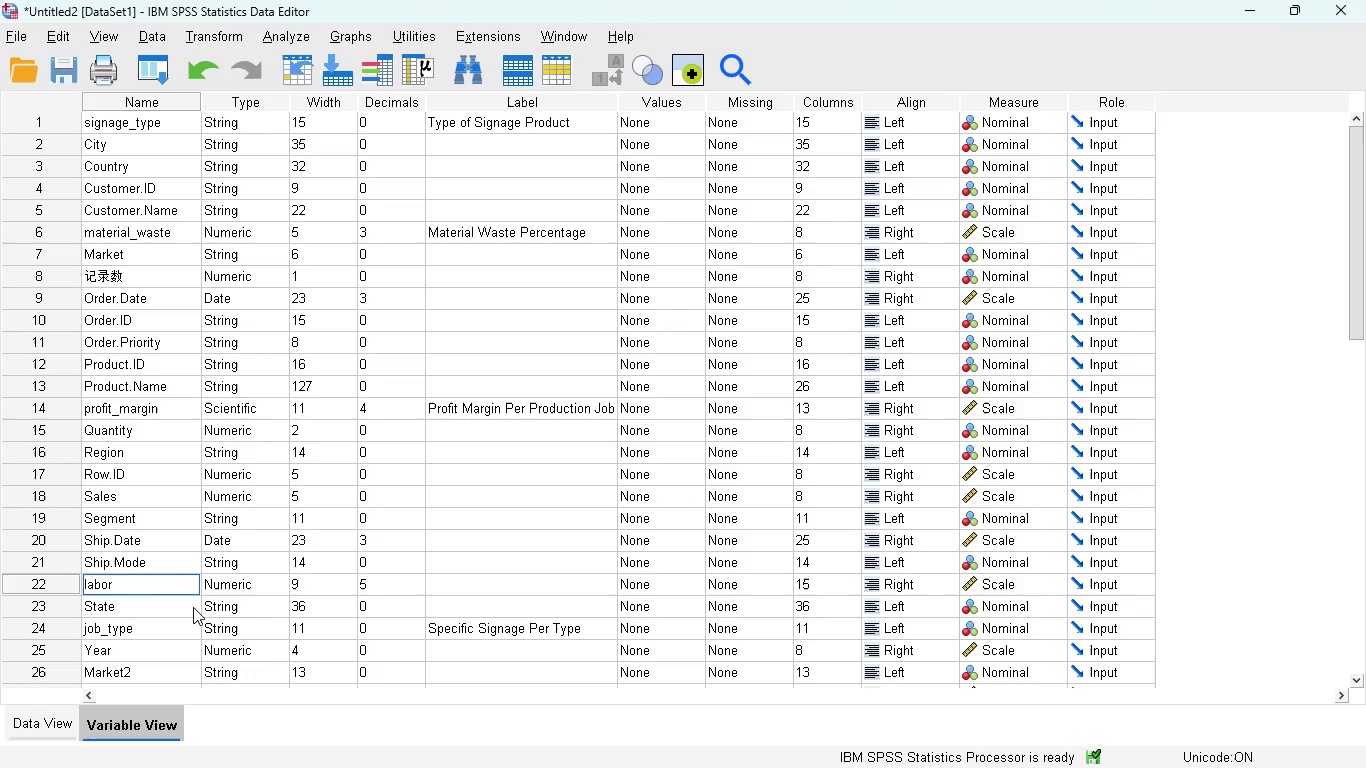 
wait(7.99)
 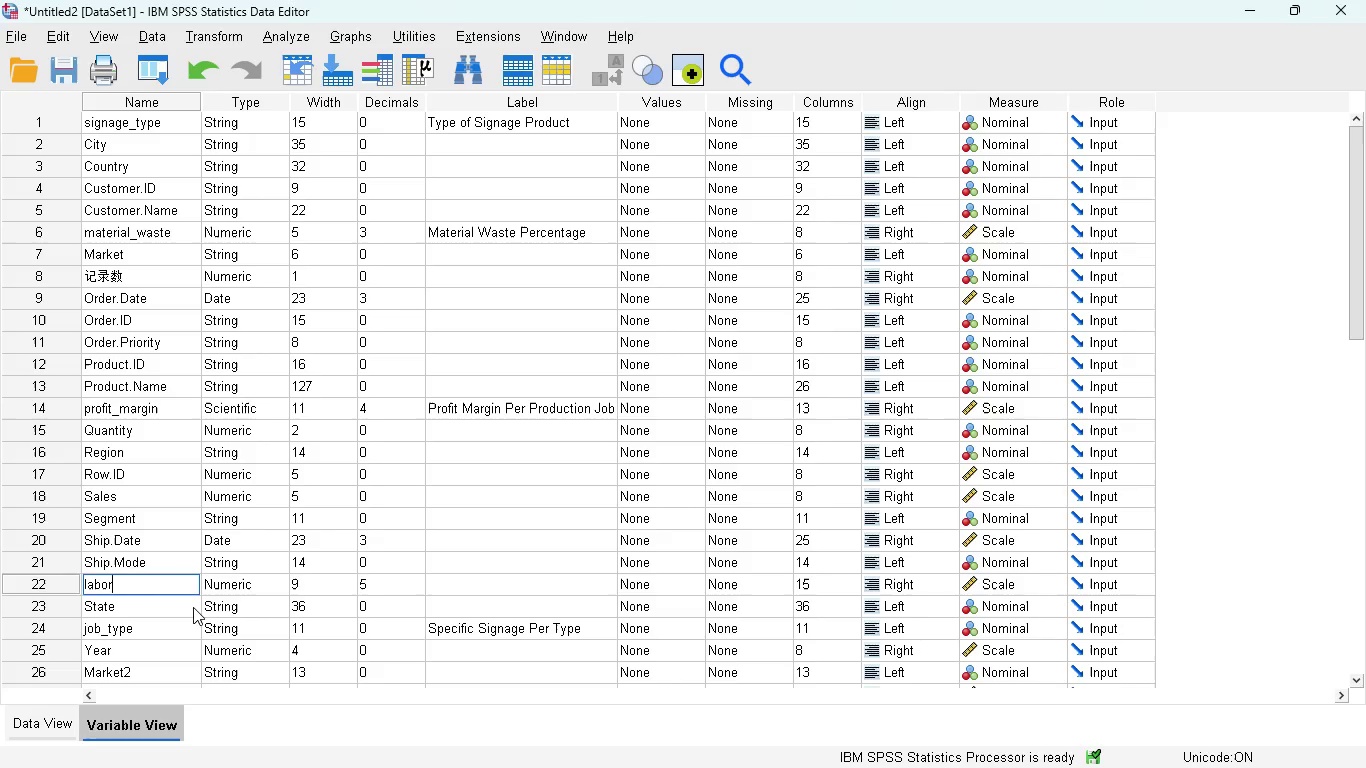 
type(_ovee)
key(Backspace)
type(rage)
 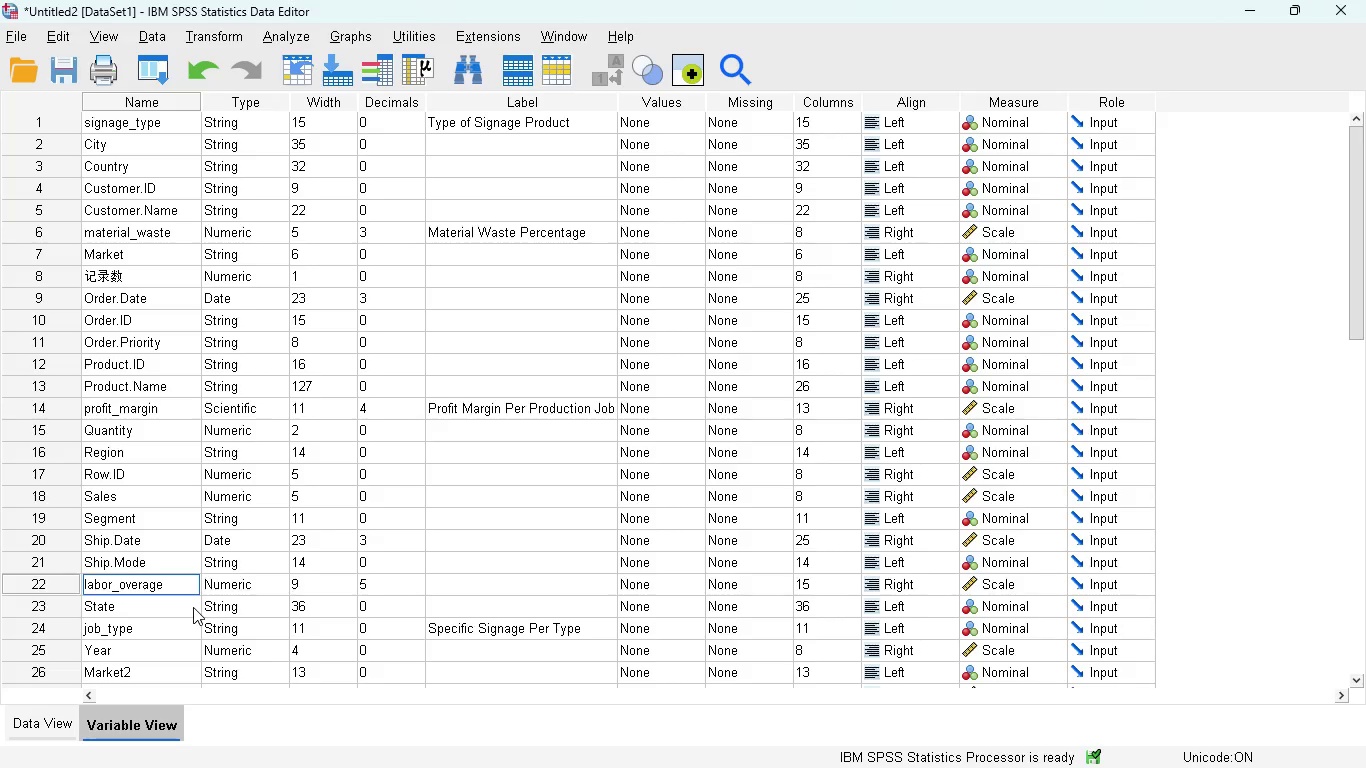 
wait(7.64)
 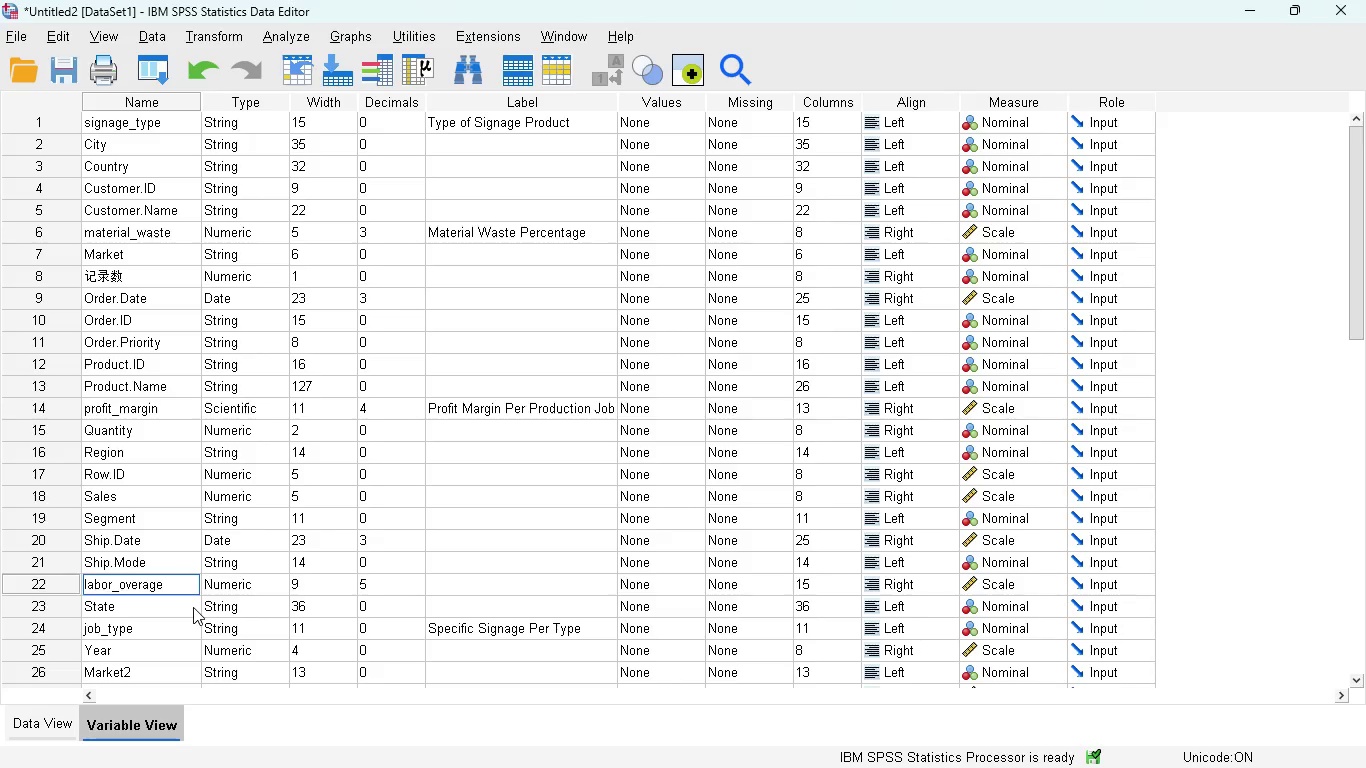 
left_click([304, 585])
 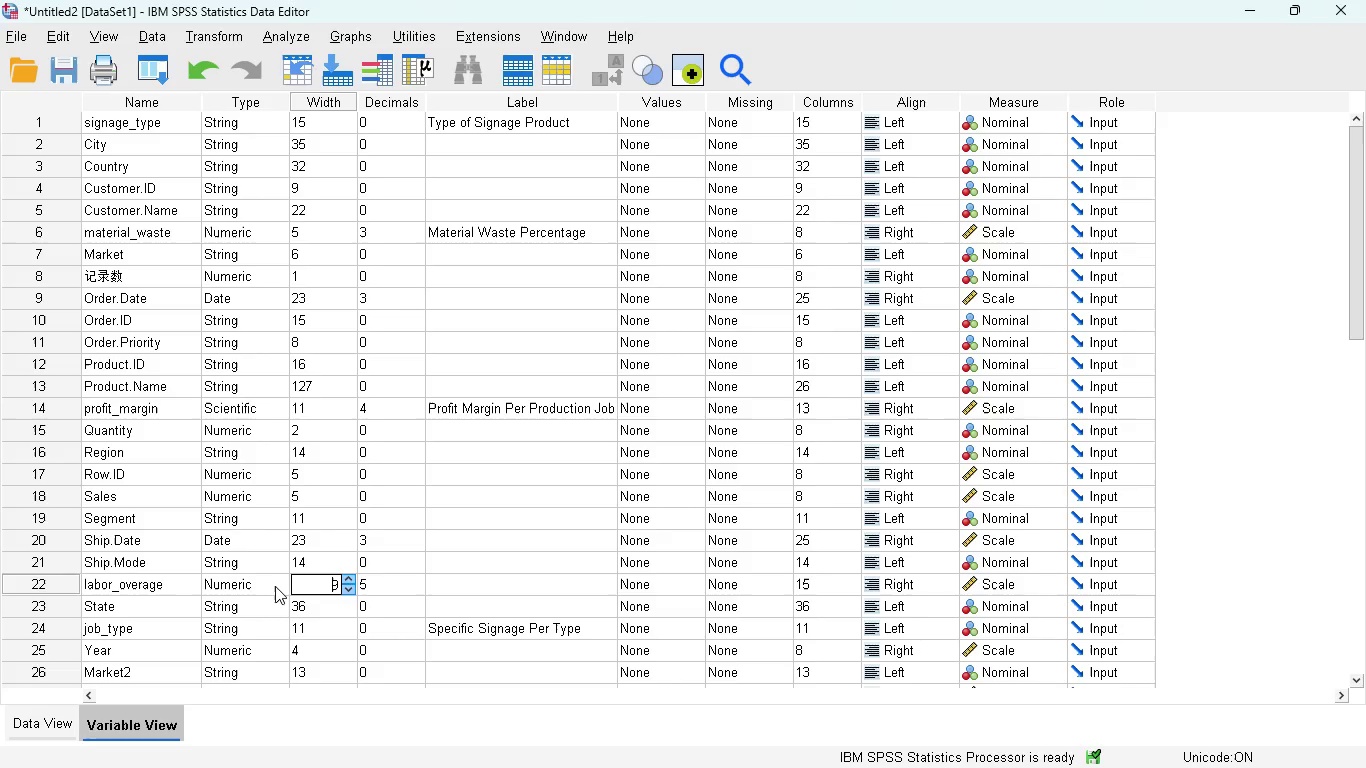 
wait(9.58)
 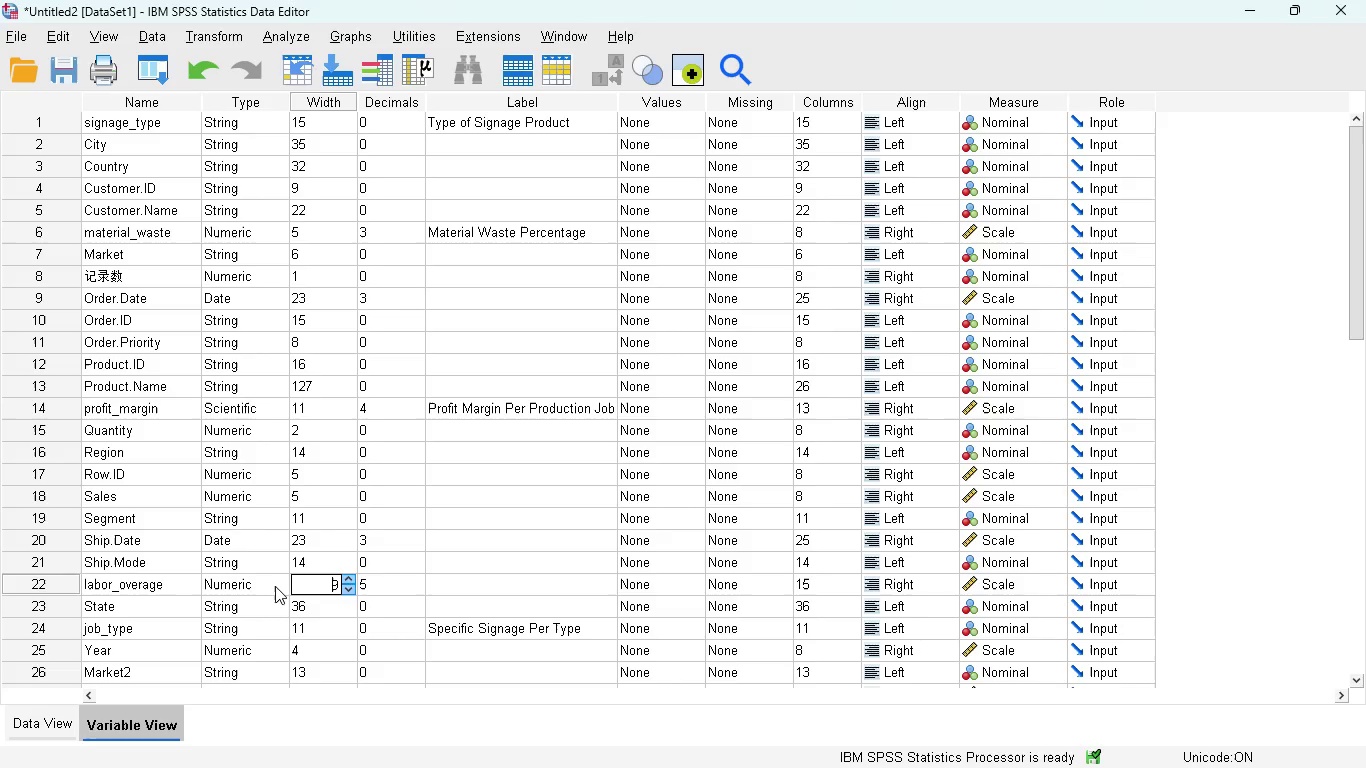 
left_click([448, 583])
 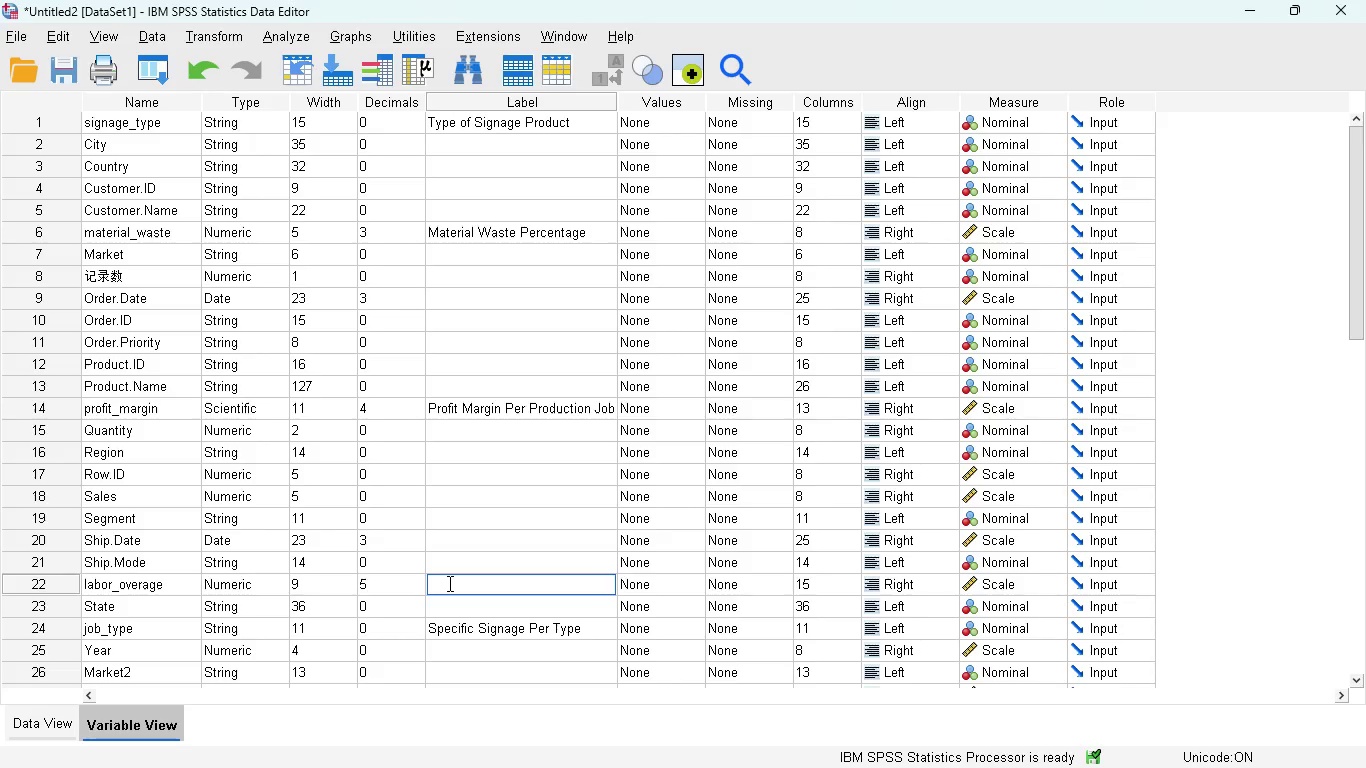 
type(Additional )
 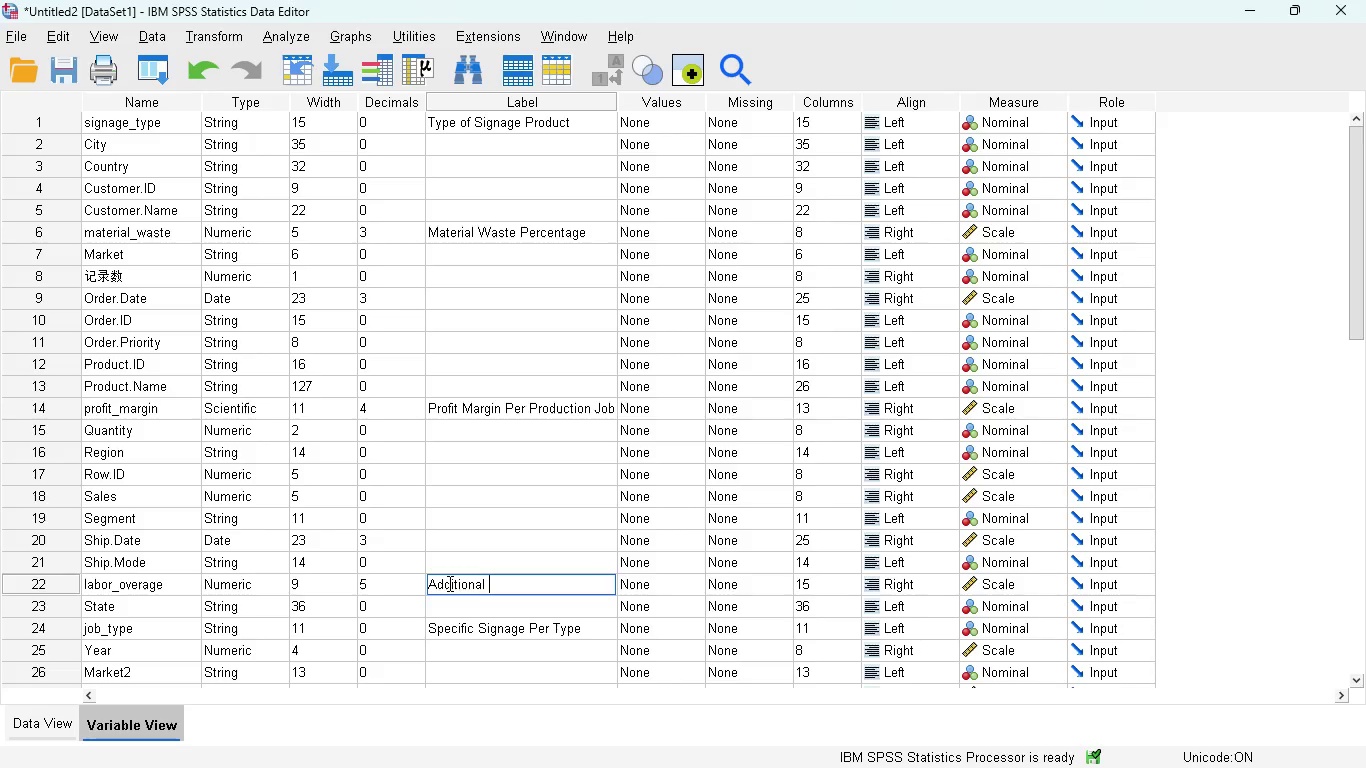 
wait(14.3)
 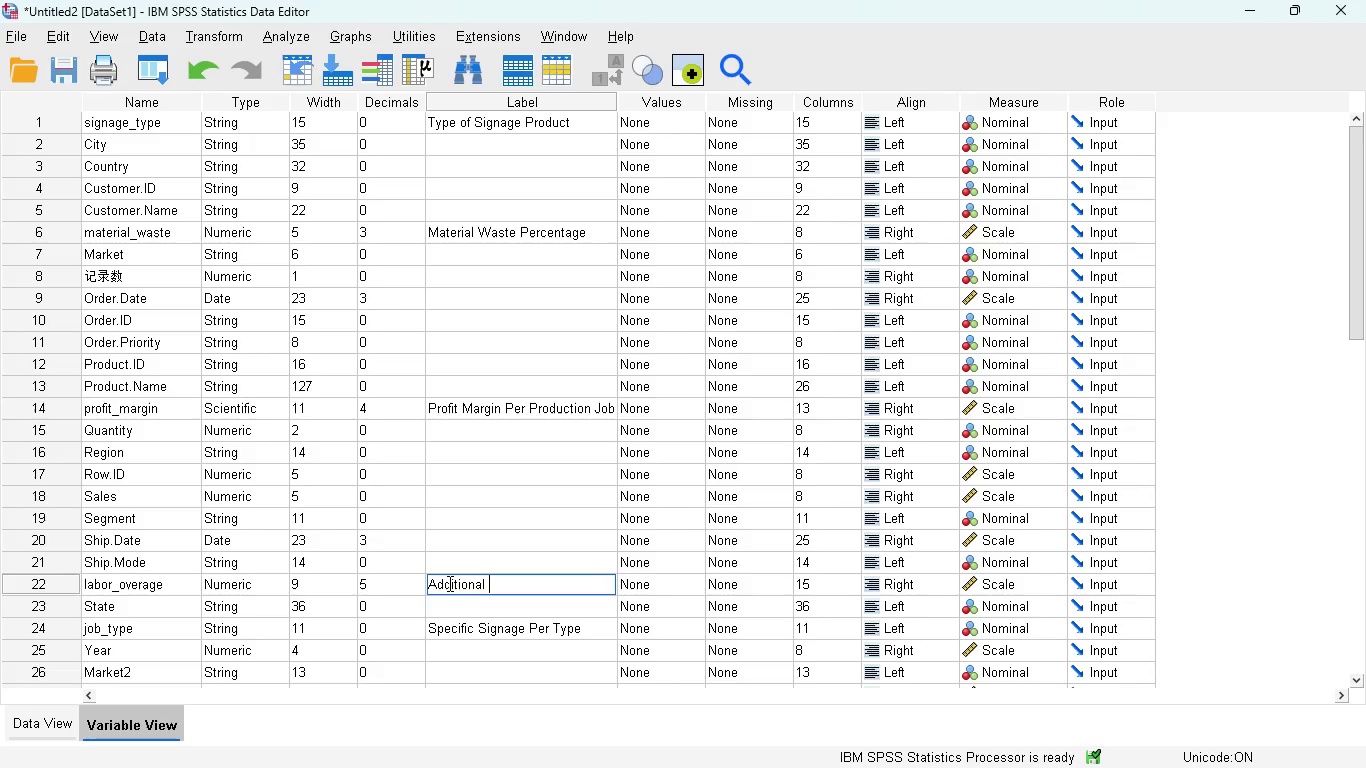 
type(a)
key(Backspace)
type(La)
key(Backspace)
key(Backspace)
type(Labor and Installation Cost)
 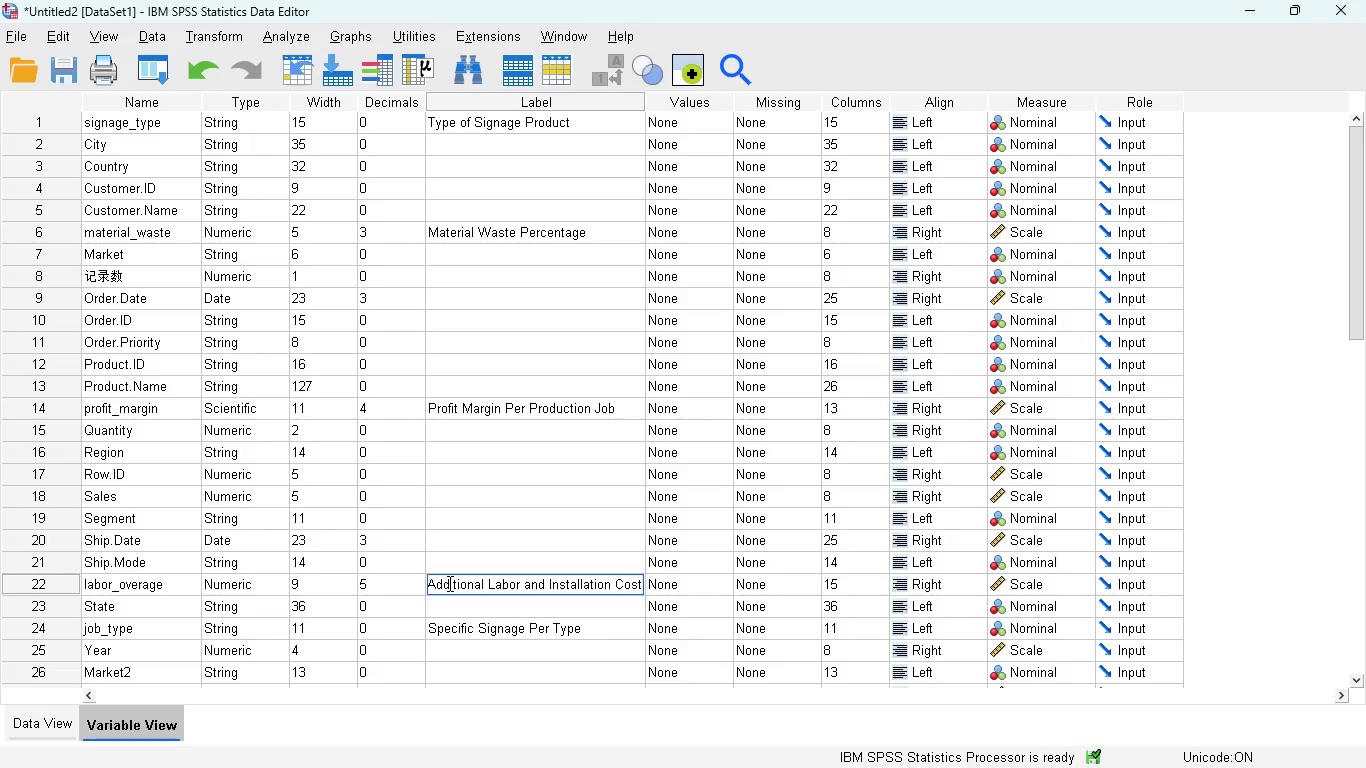 
left_click([913, 746])